 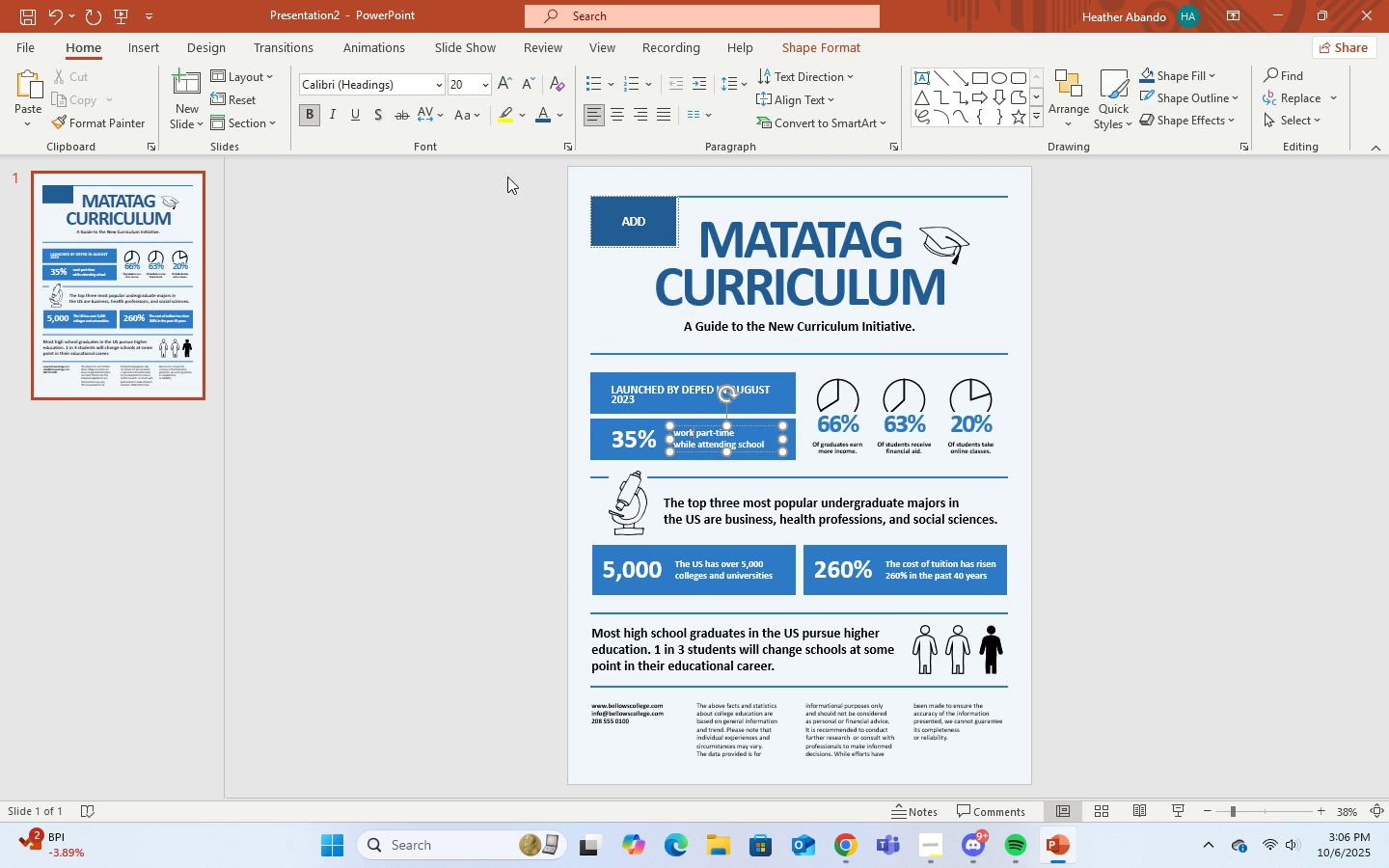 
left_click([635, 388])
 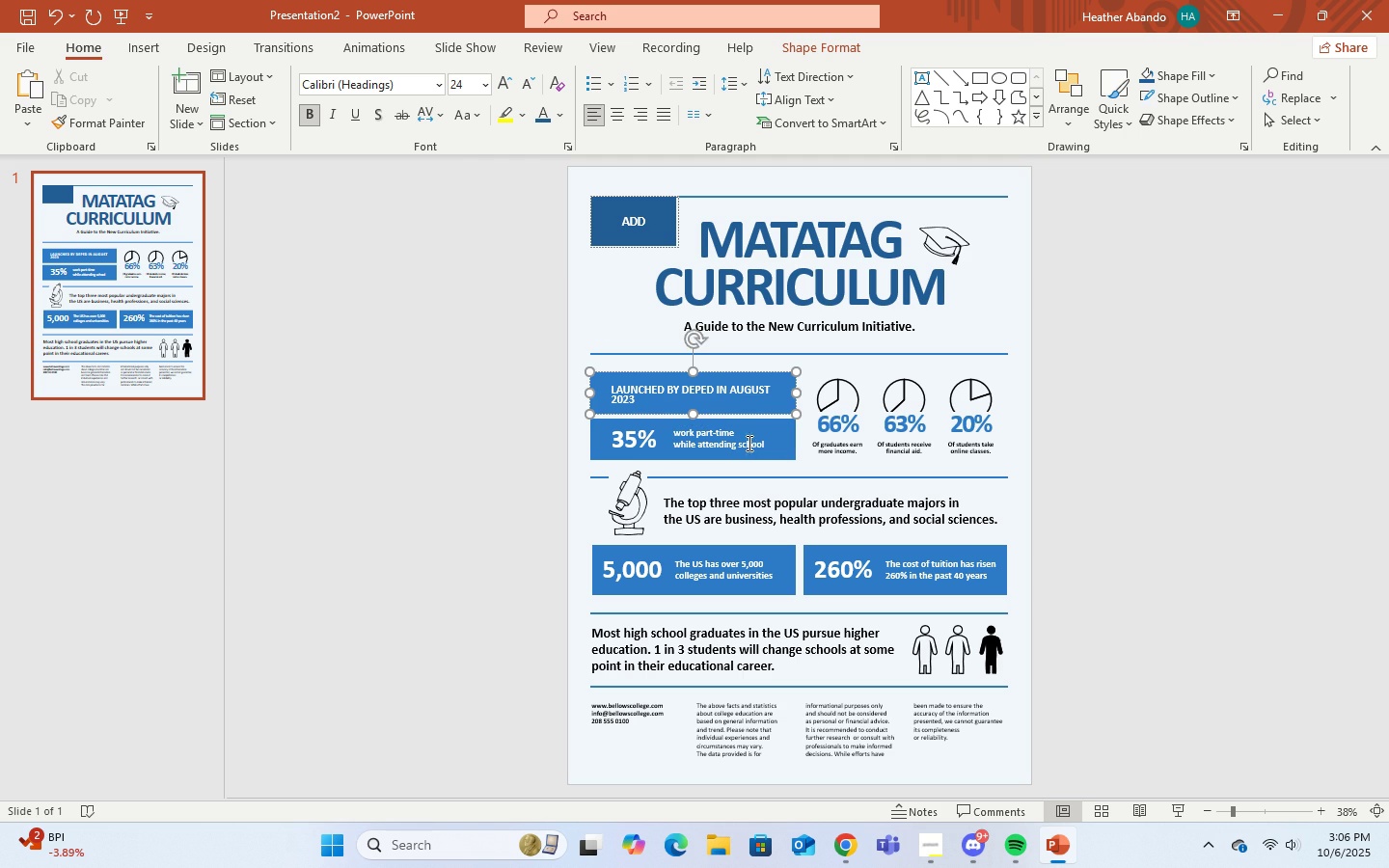 
left_click([761, 441])
 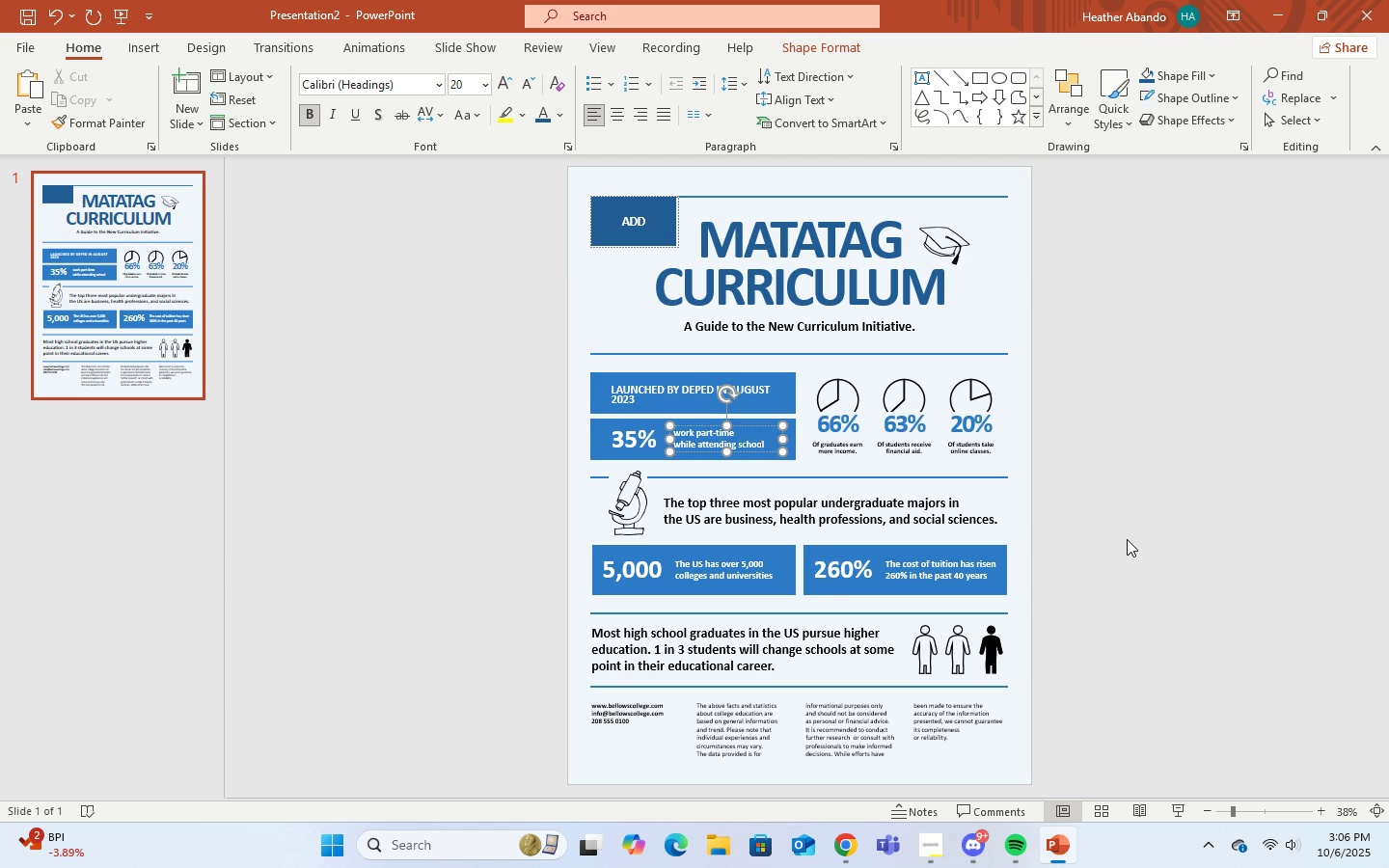 
wait(7.89)
 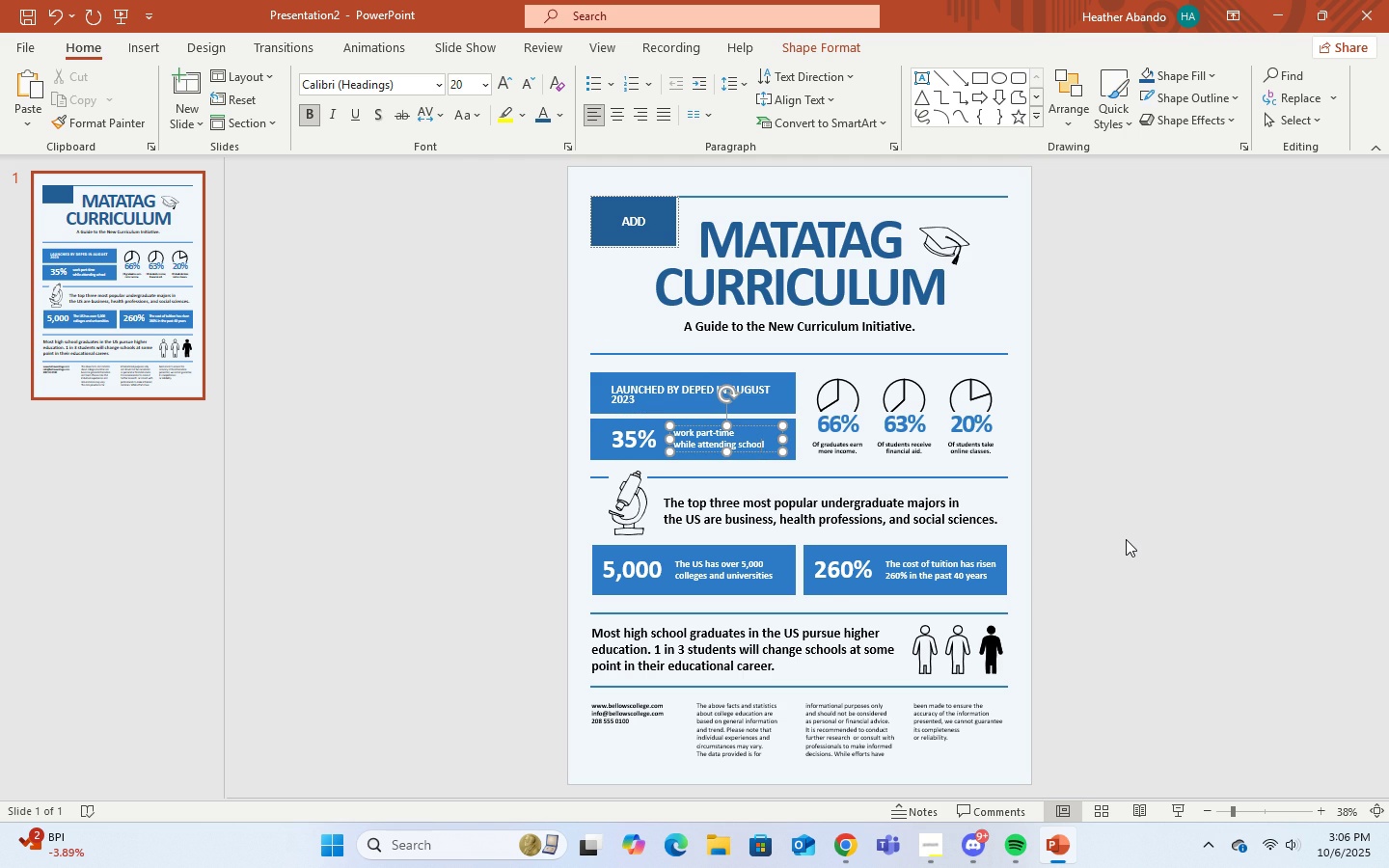 
left_click([844, 859])
 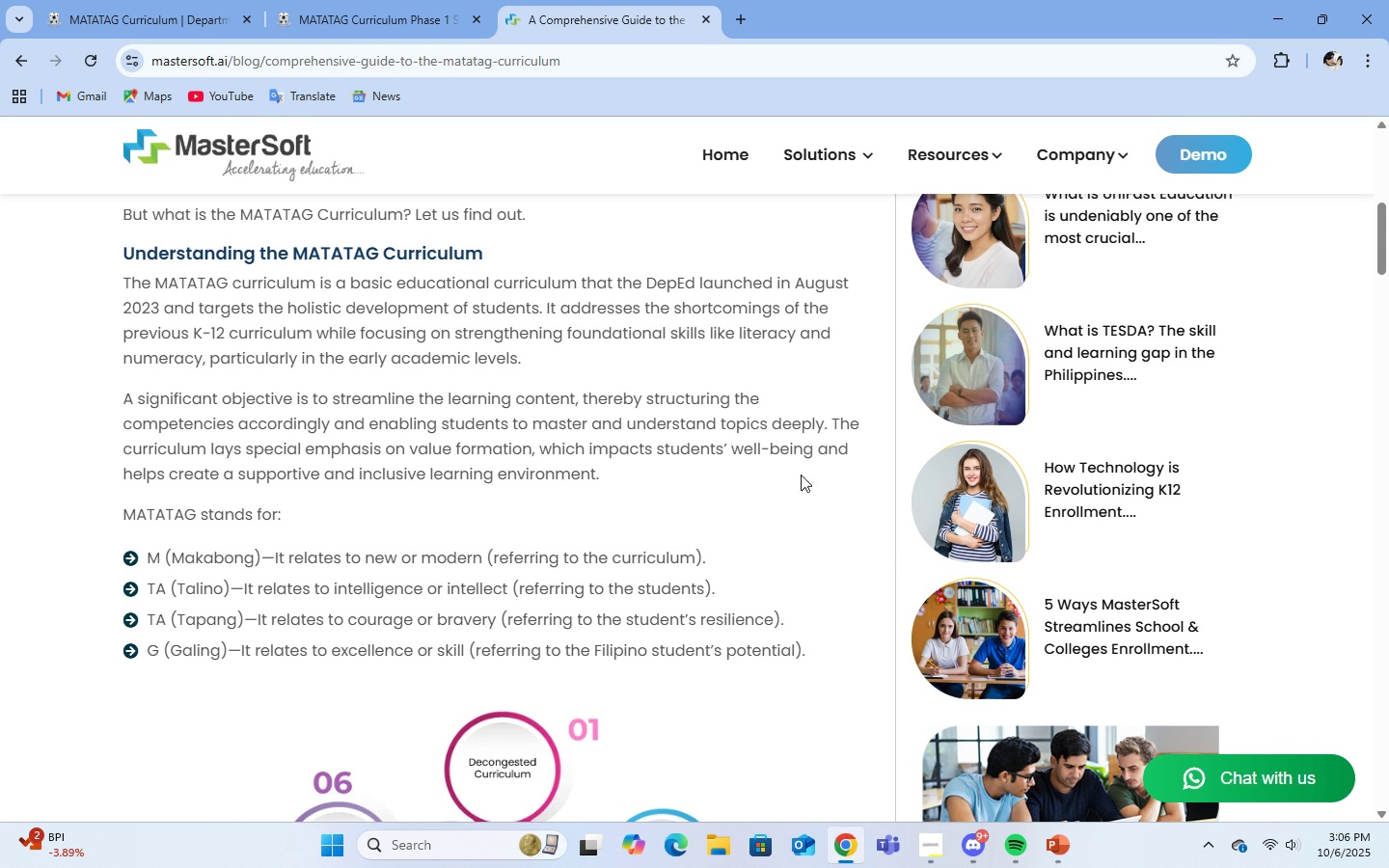 
scroll: coordinate [909, 539], scroll_direction: down, amount: 2.0
 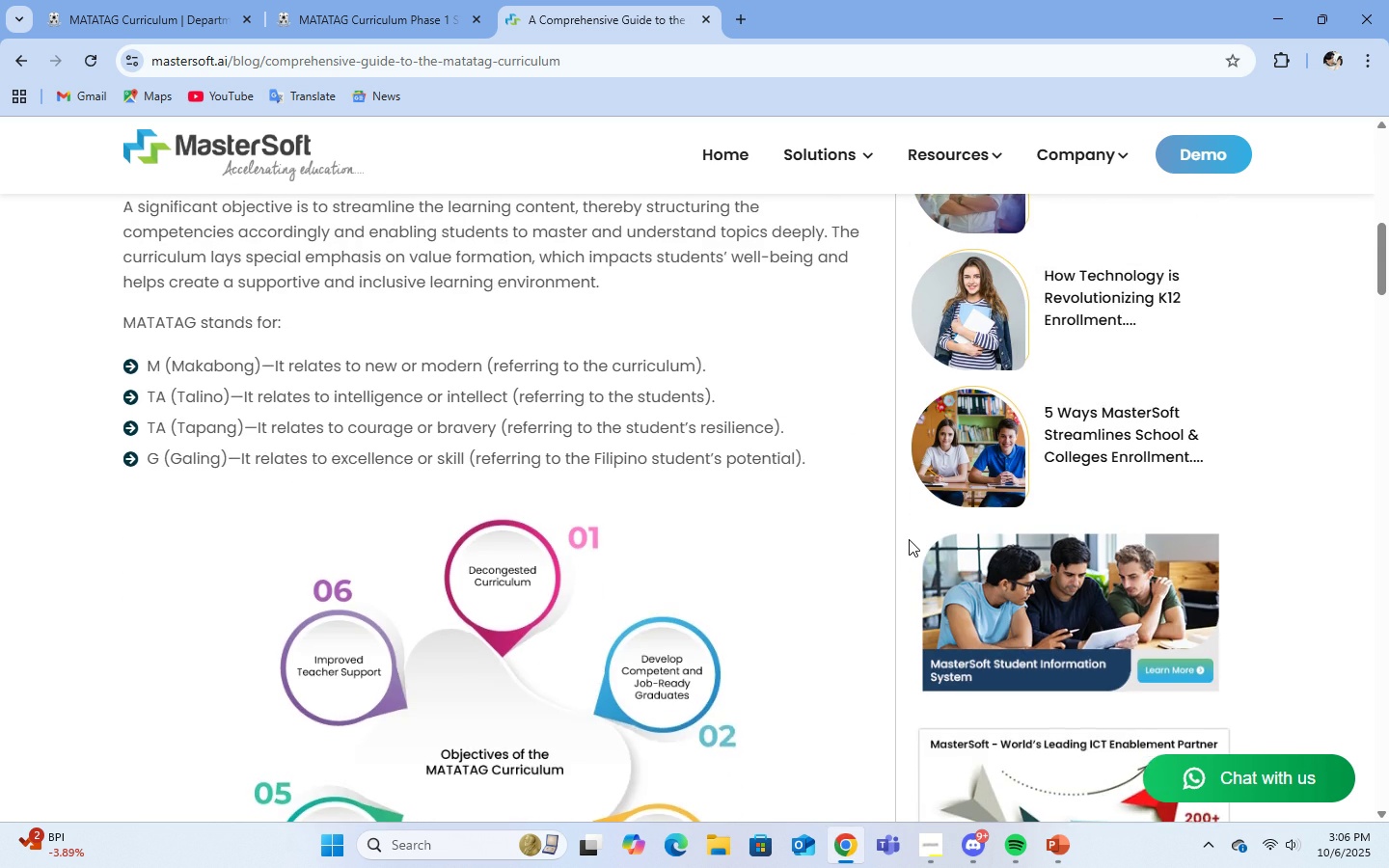 
scroll: coordinate [909, 539], scroll_direction: up, amount: 2.0
 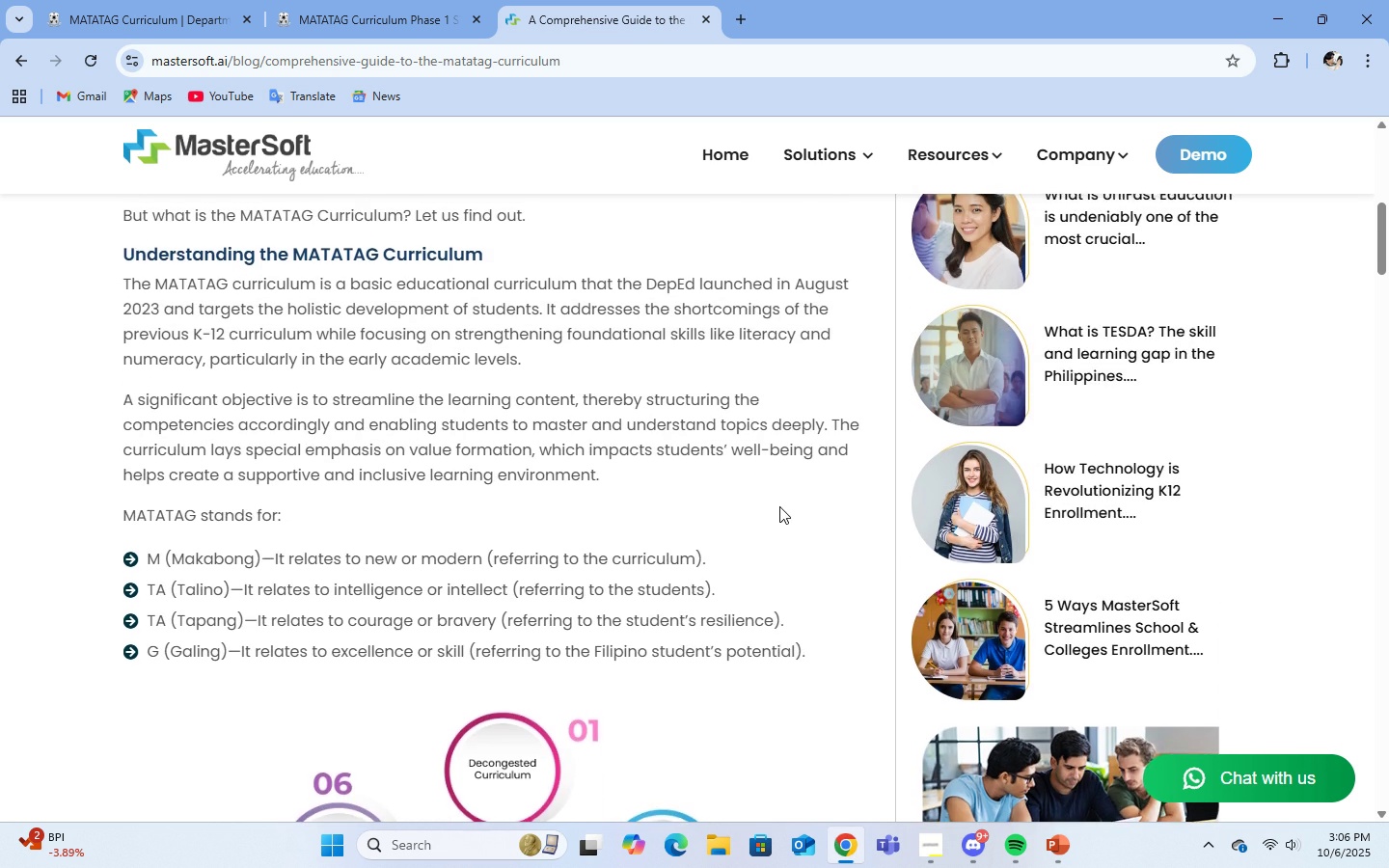 
scroll: coordinate [776, 501], scroll_direction: down, amount: 3.0
 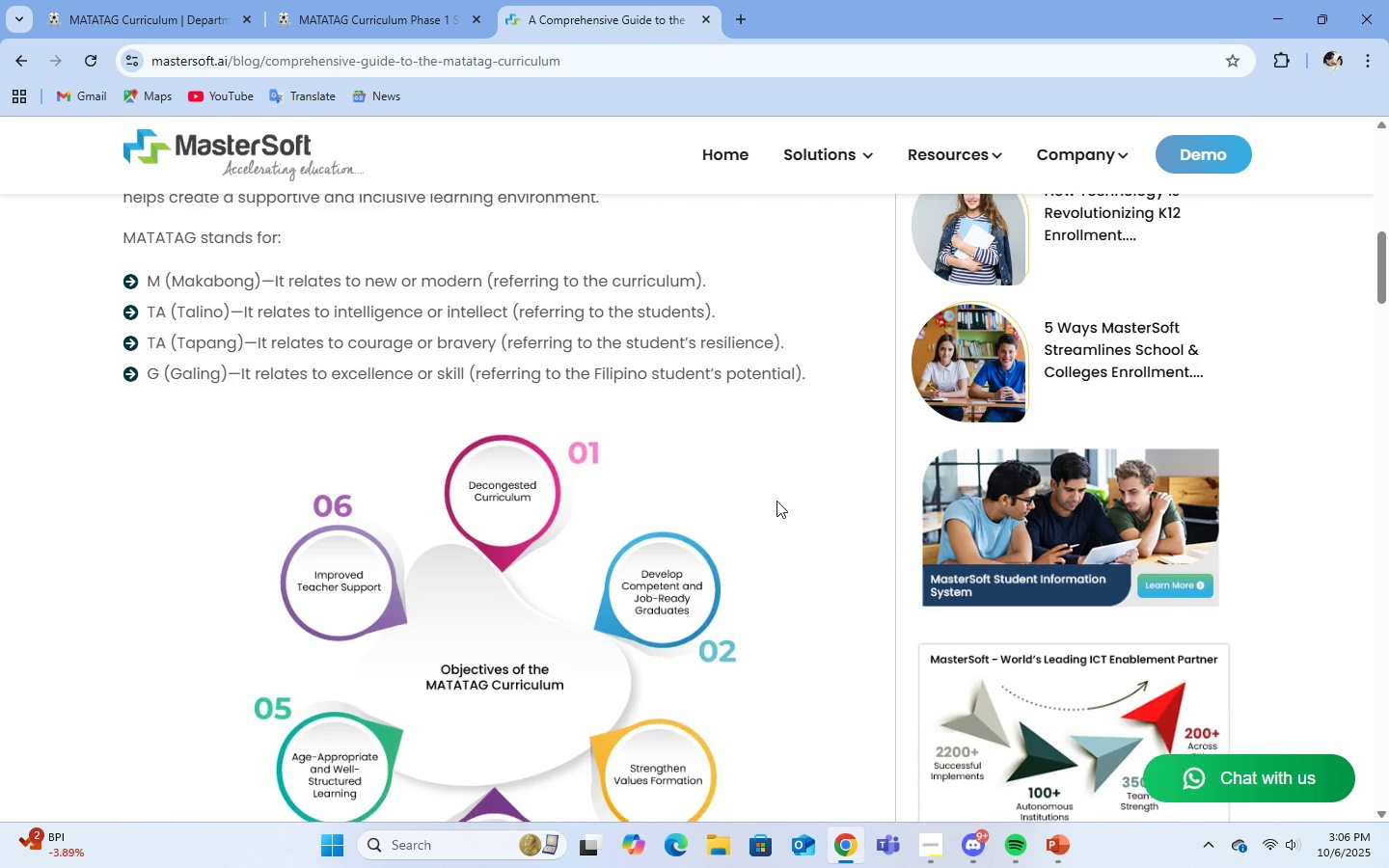 
scroll: coordinate [776, 501], scroll_direction: up, amount: 2.0
 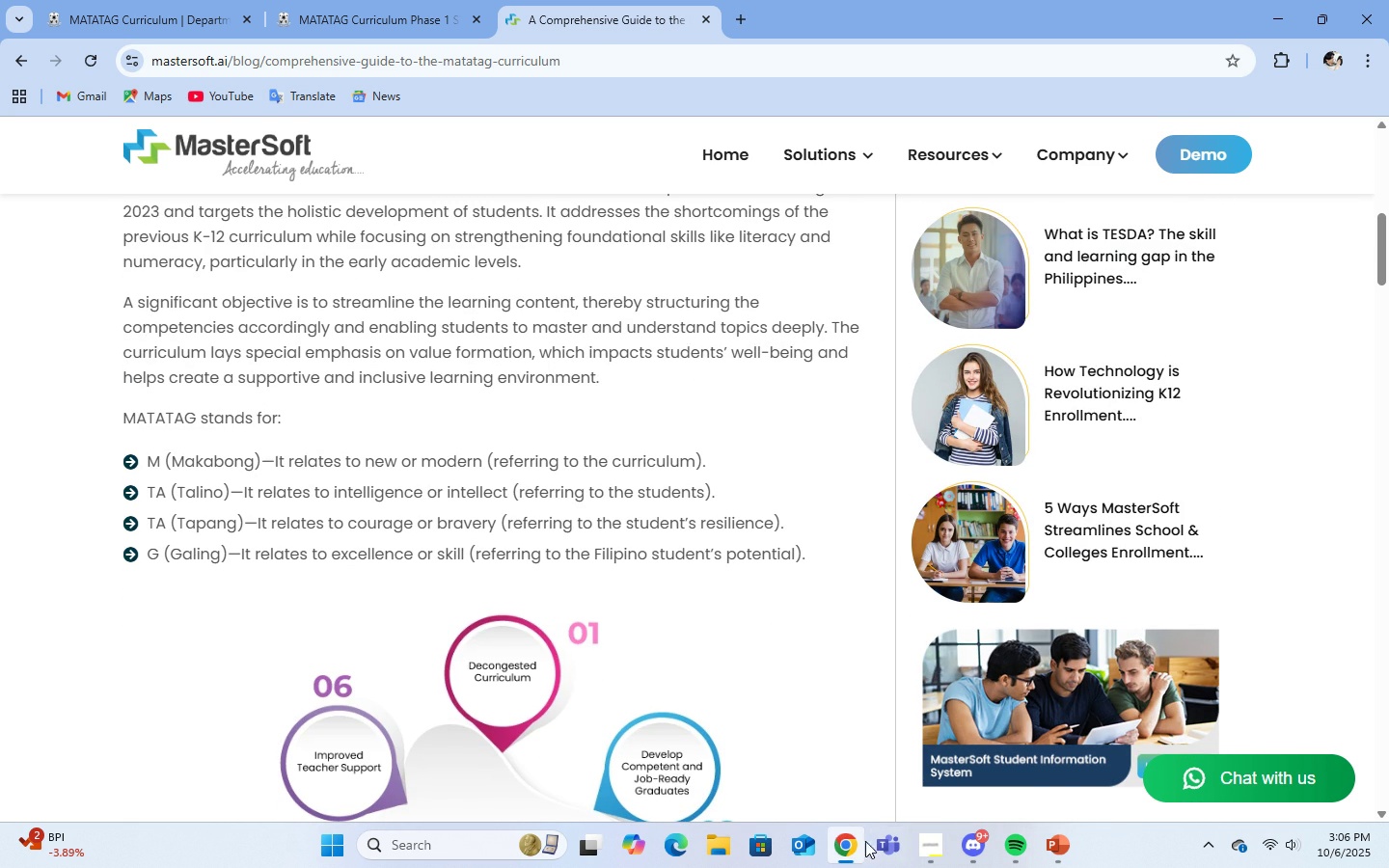 
left_click([848, 843])
 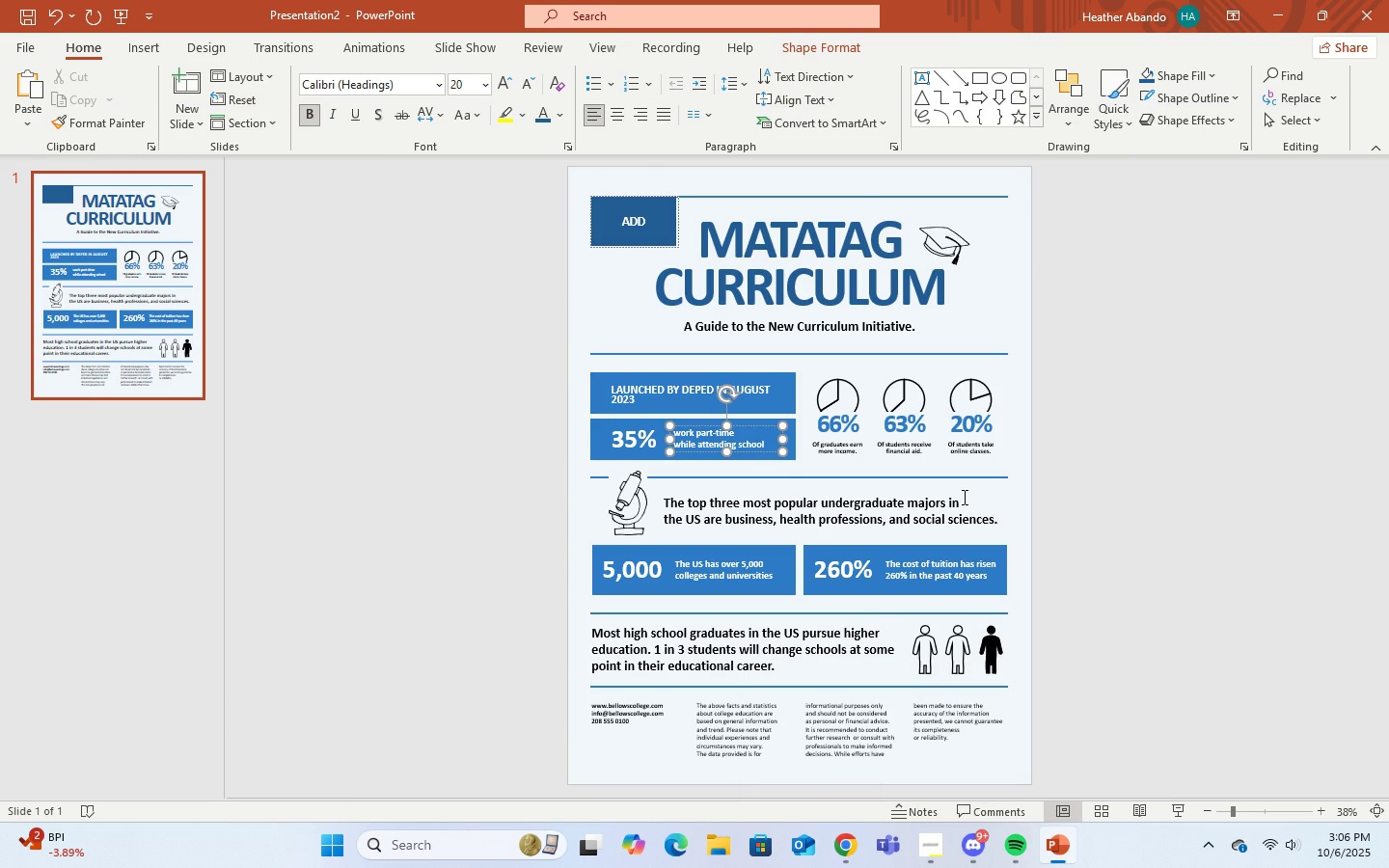 
wait(7.34)
 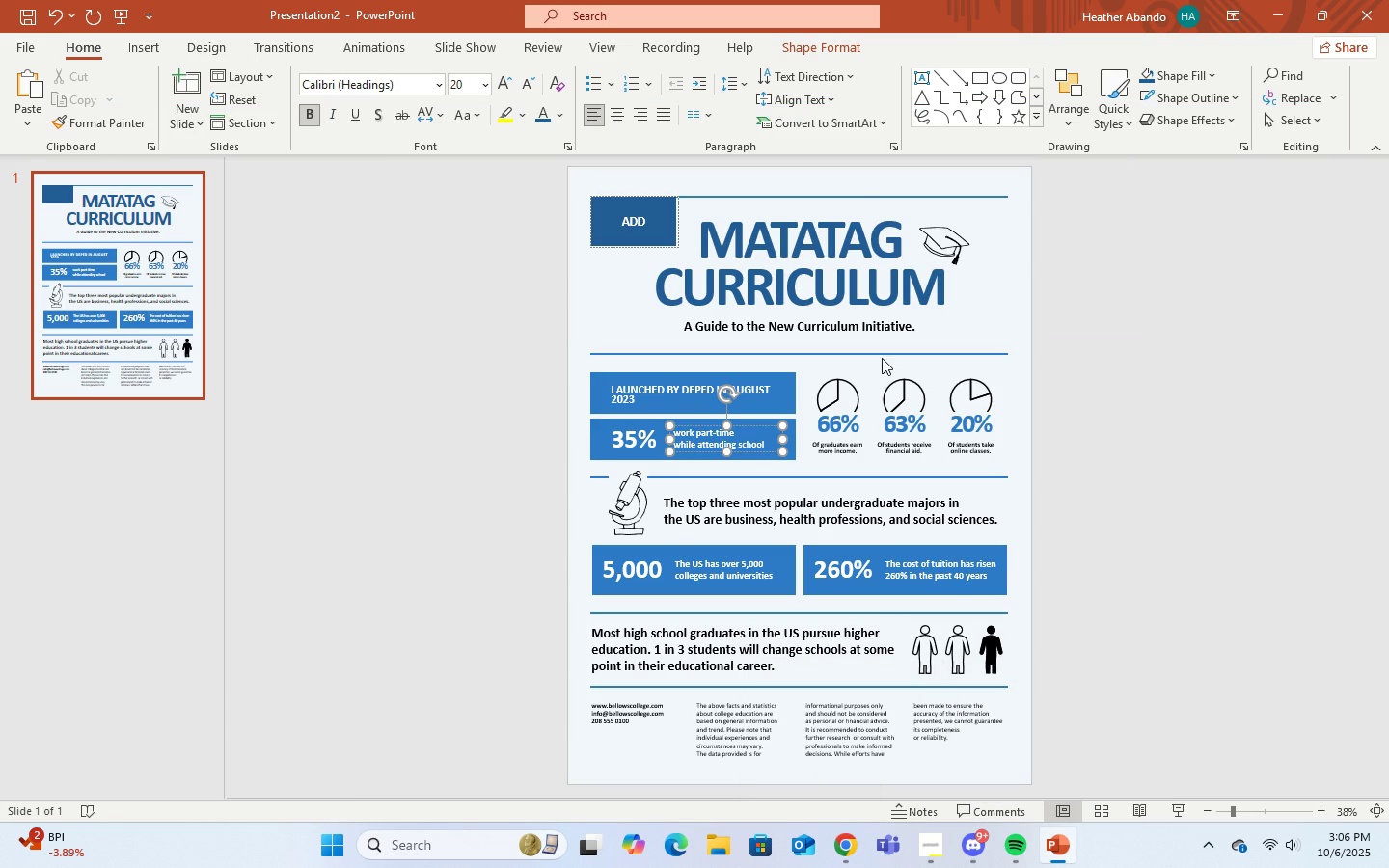 
left_click([656, 224])
 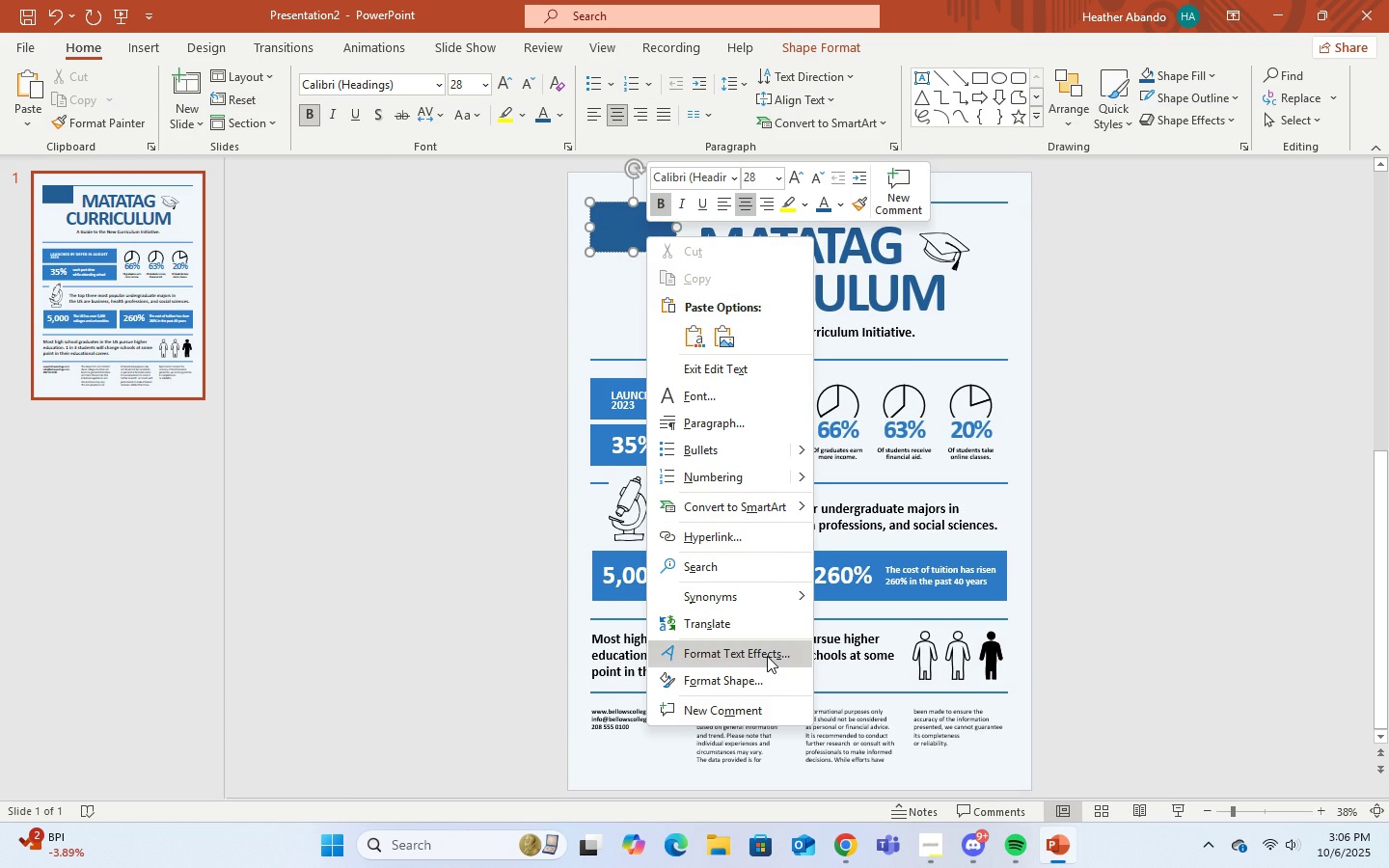 
wait(5.06)
 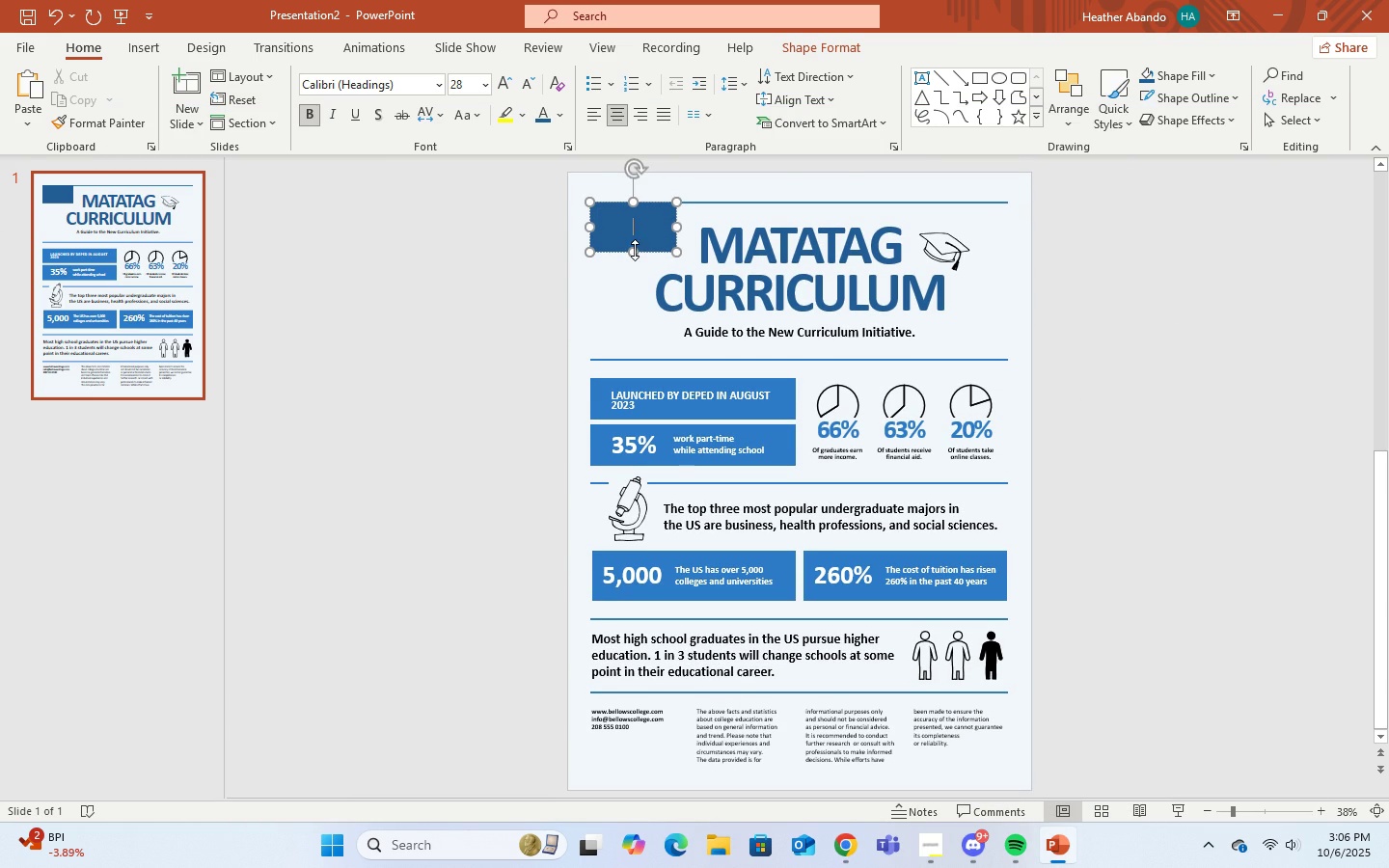 
mouse_move([616, 228])
 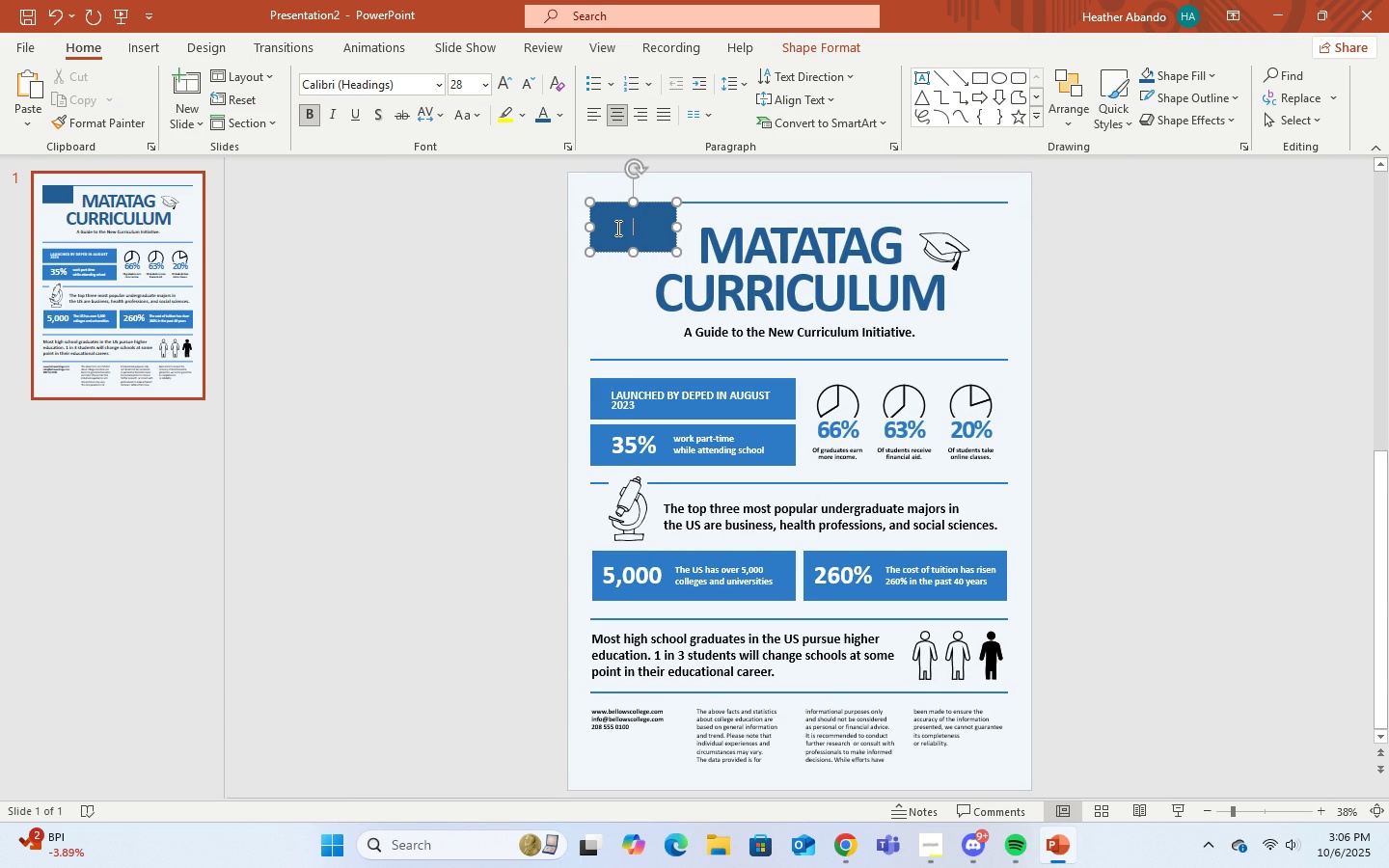 
left_click([616, 228])
 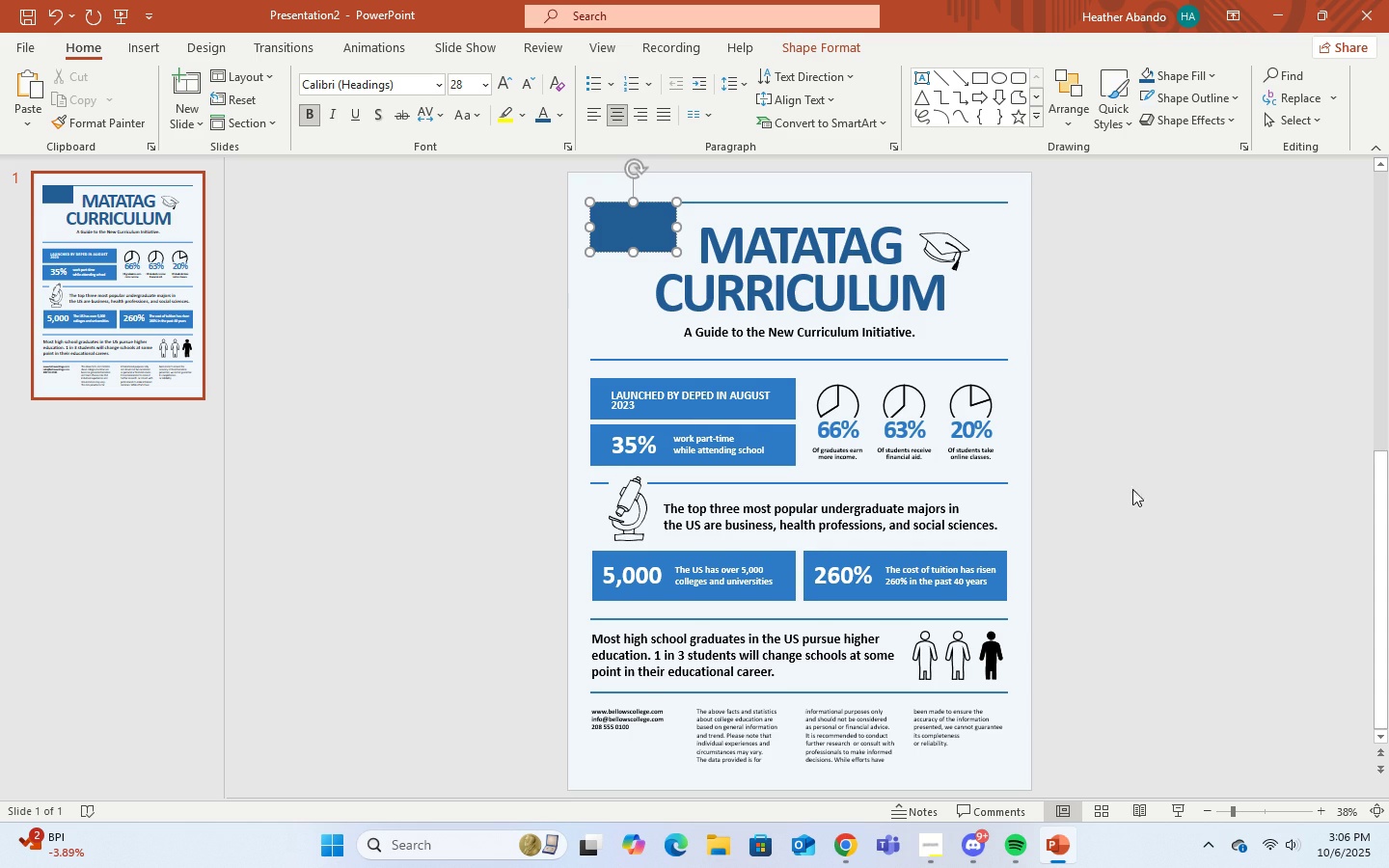 
left_click([777, 404])
 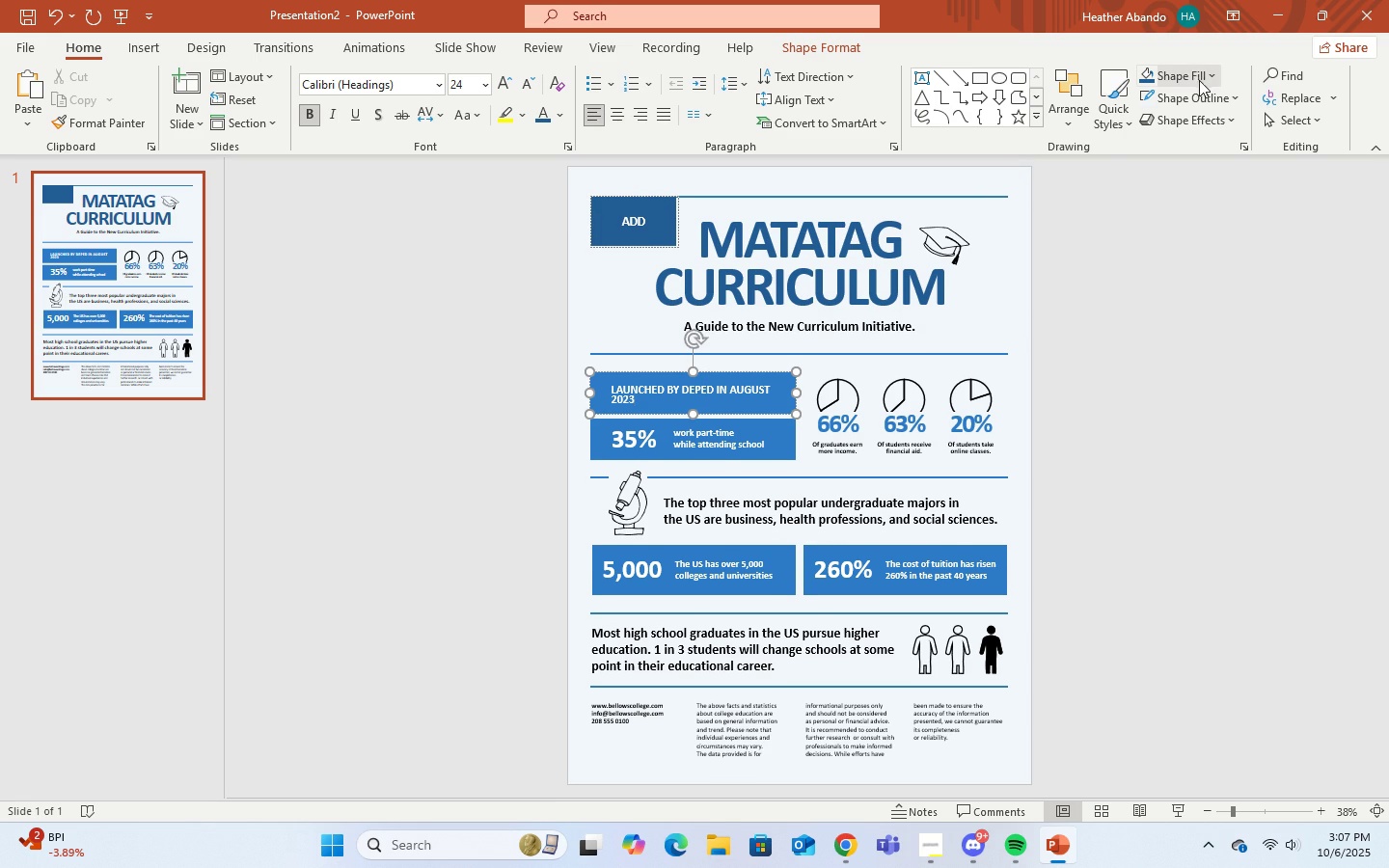 
left_click([1209, 75])
 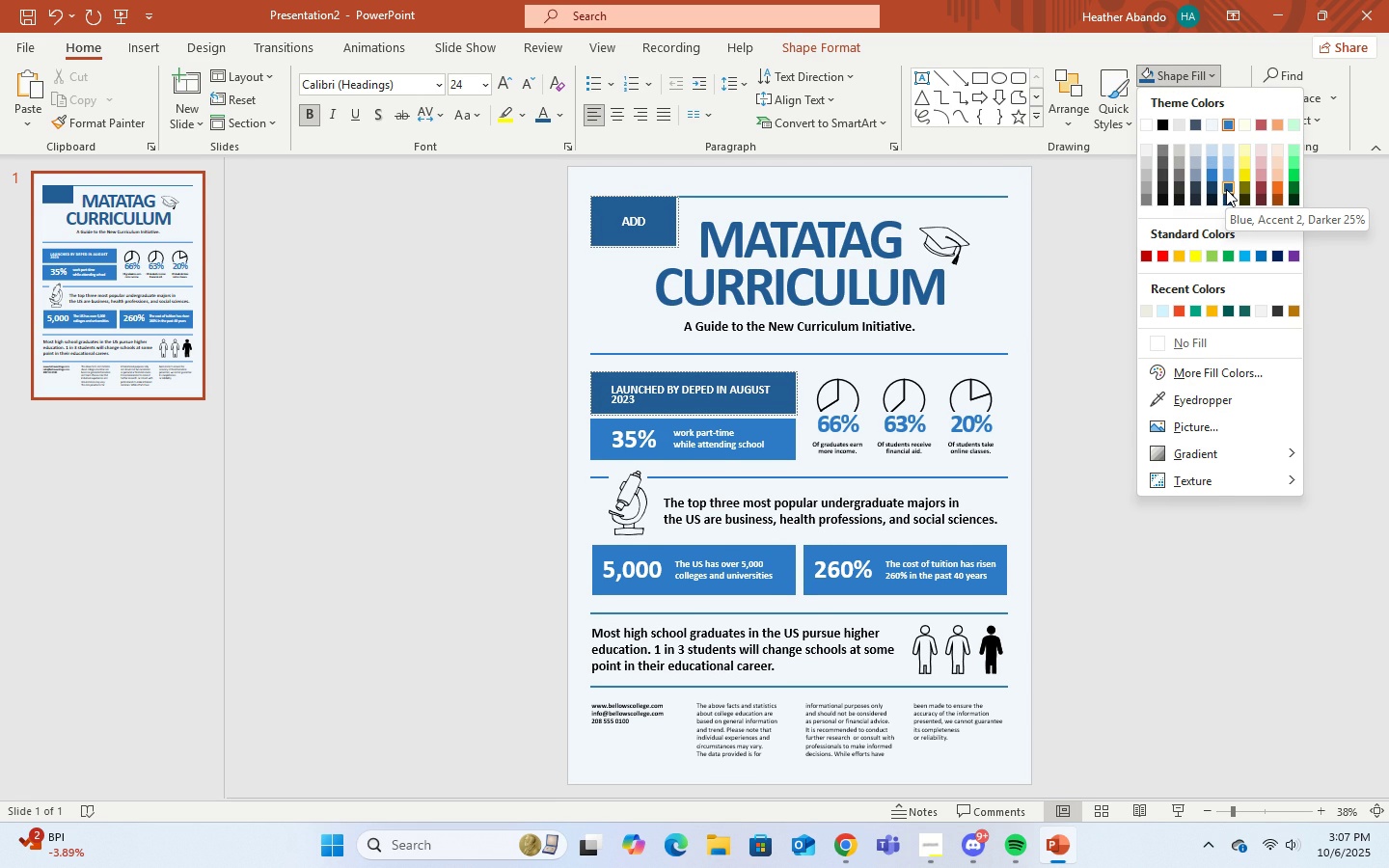 
wait(5.09)
 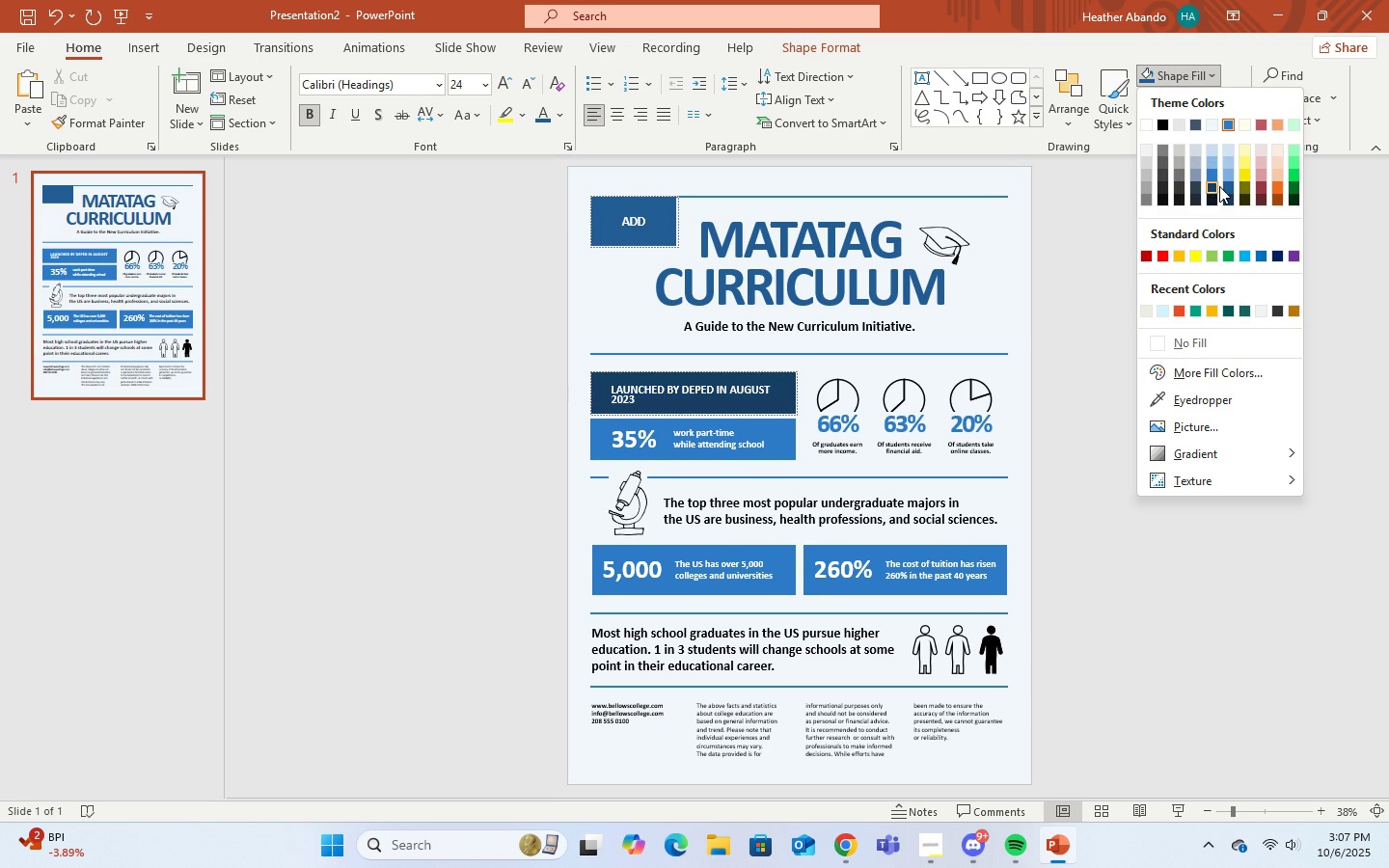 
left_click([667, 223])
 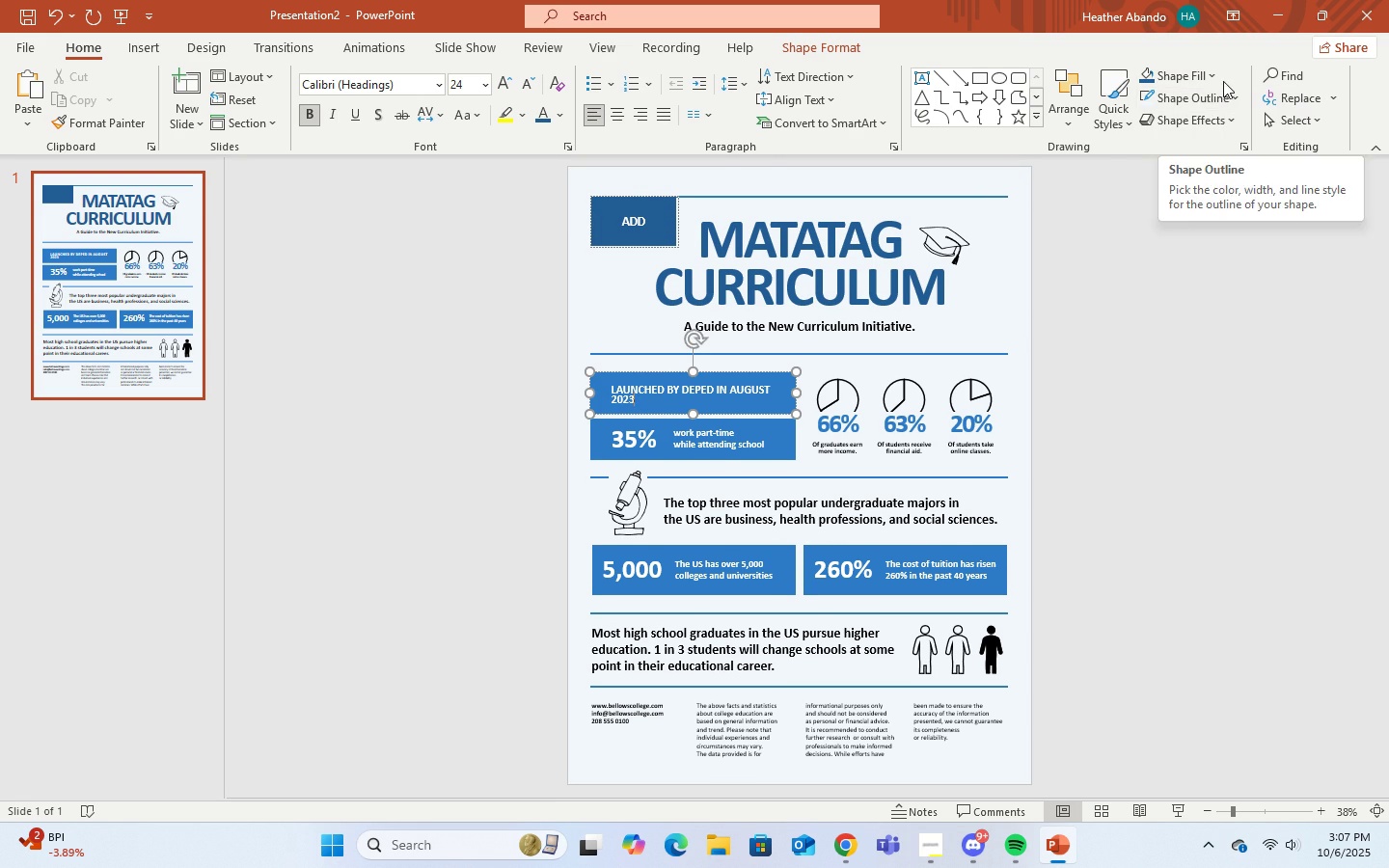 
left_click([1216, 77])
 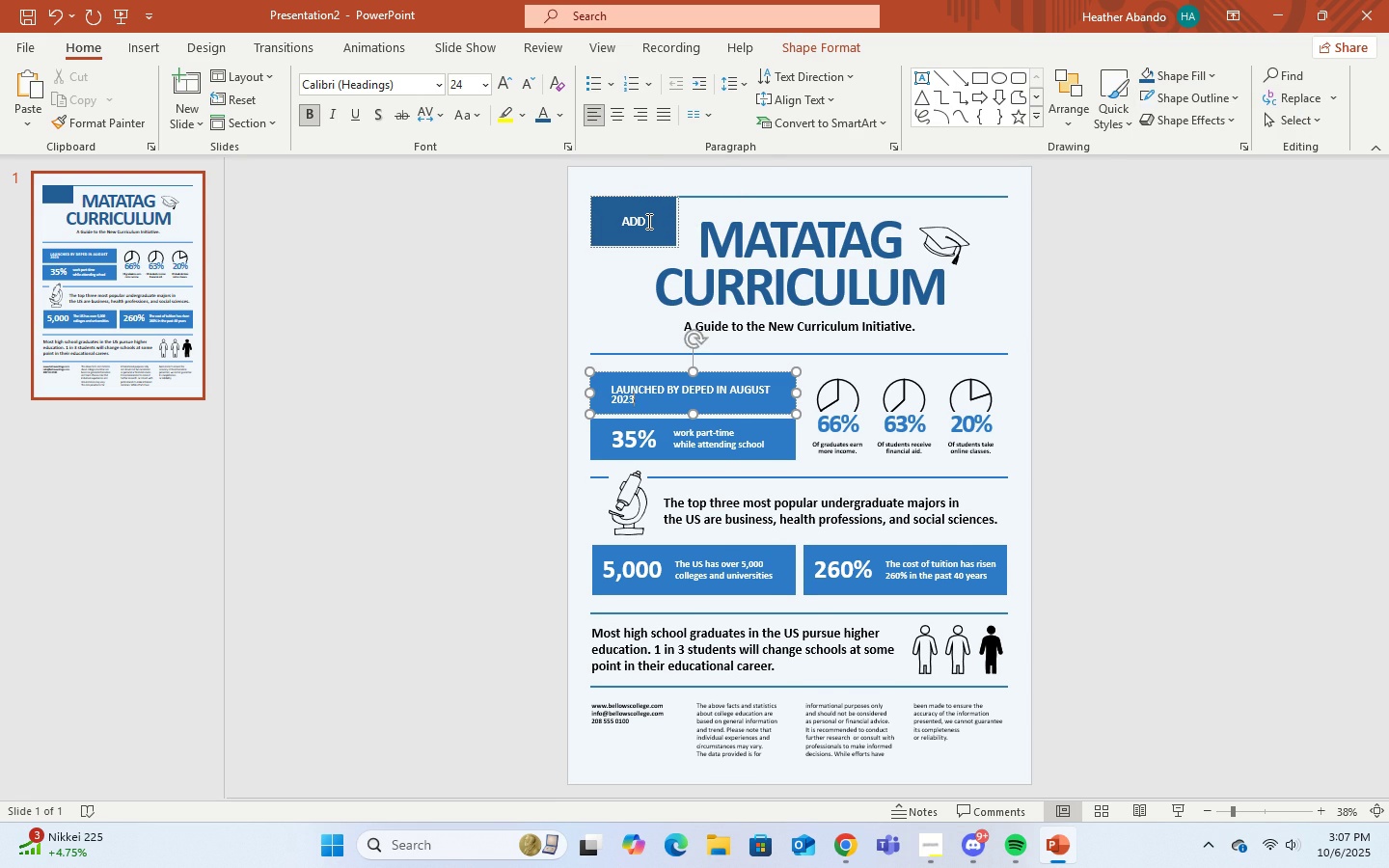 
double_click([650, 220])
 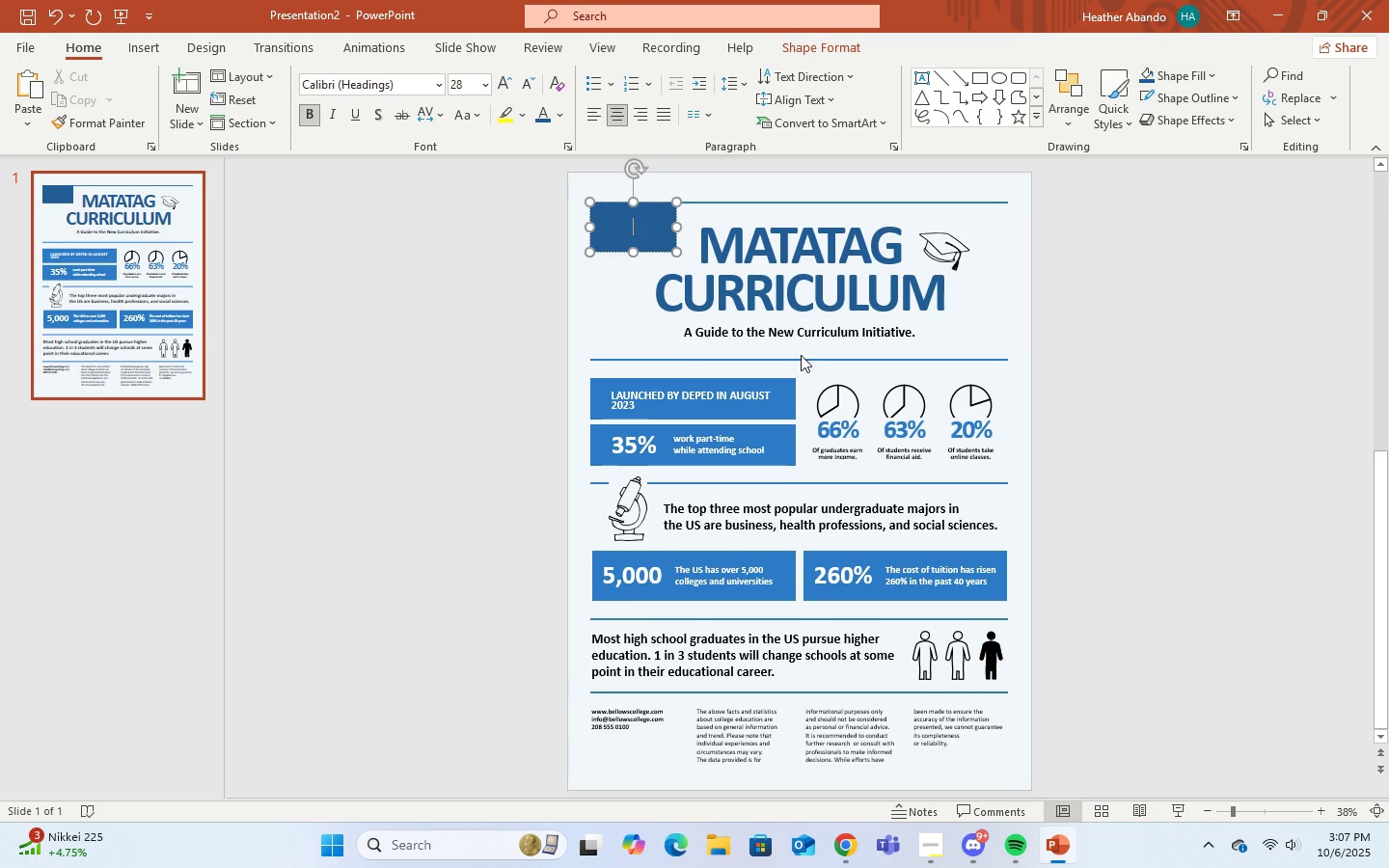 
left_click([790, 394])
 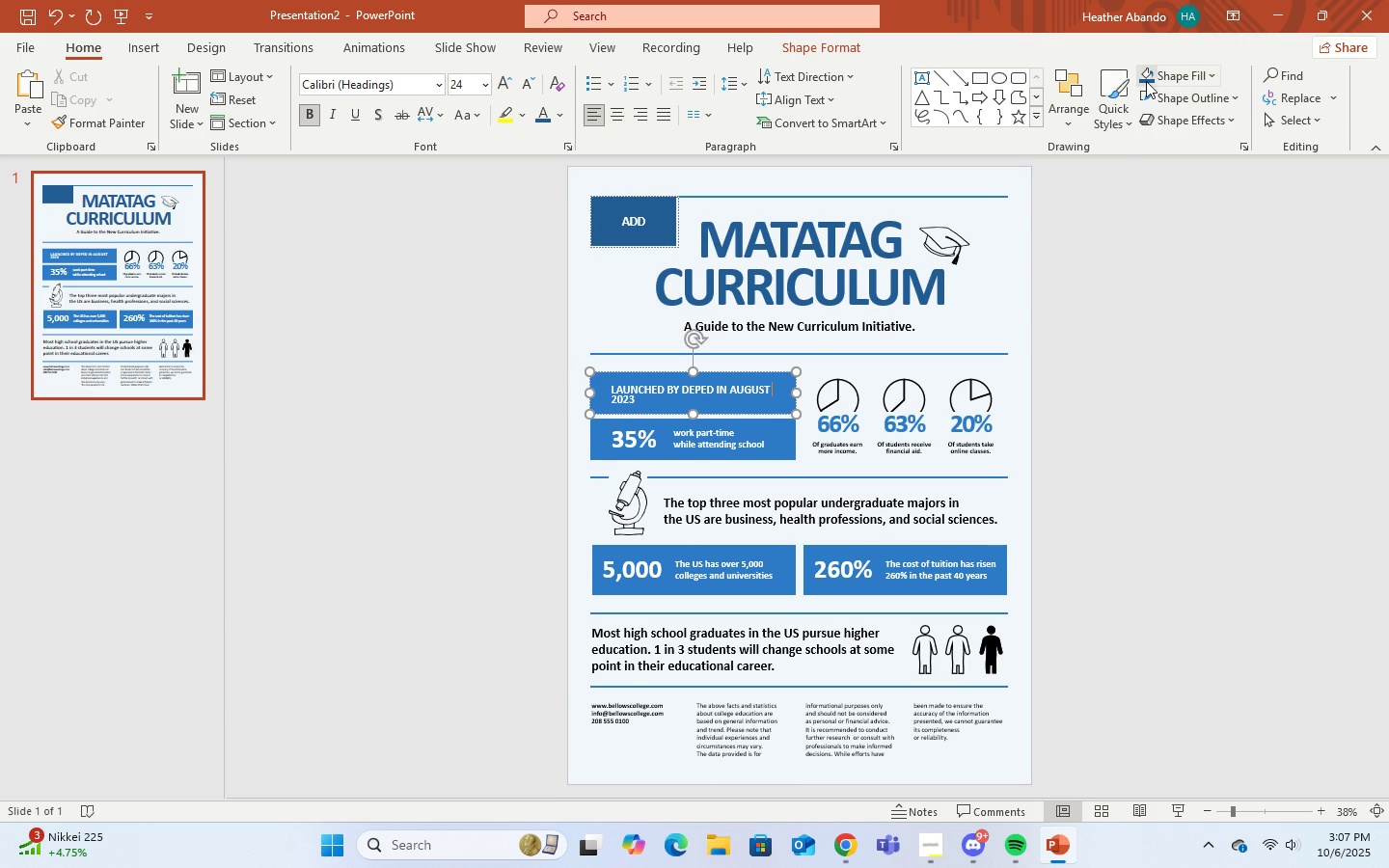 
left_click([1148, 76])
 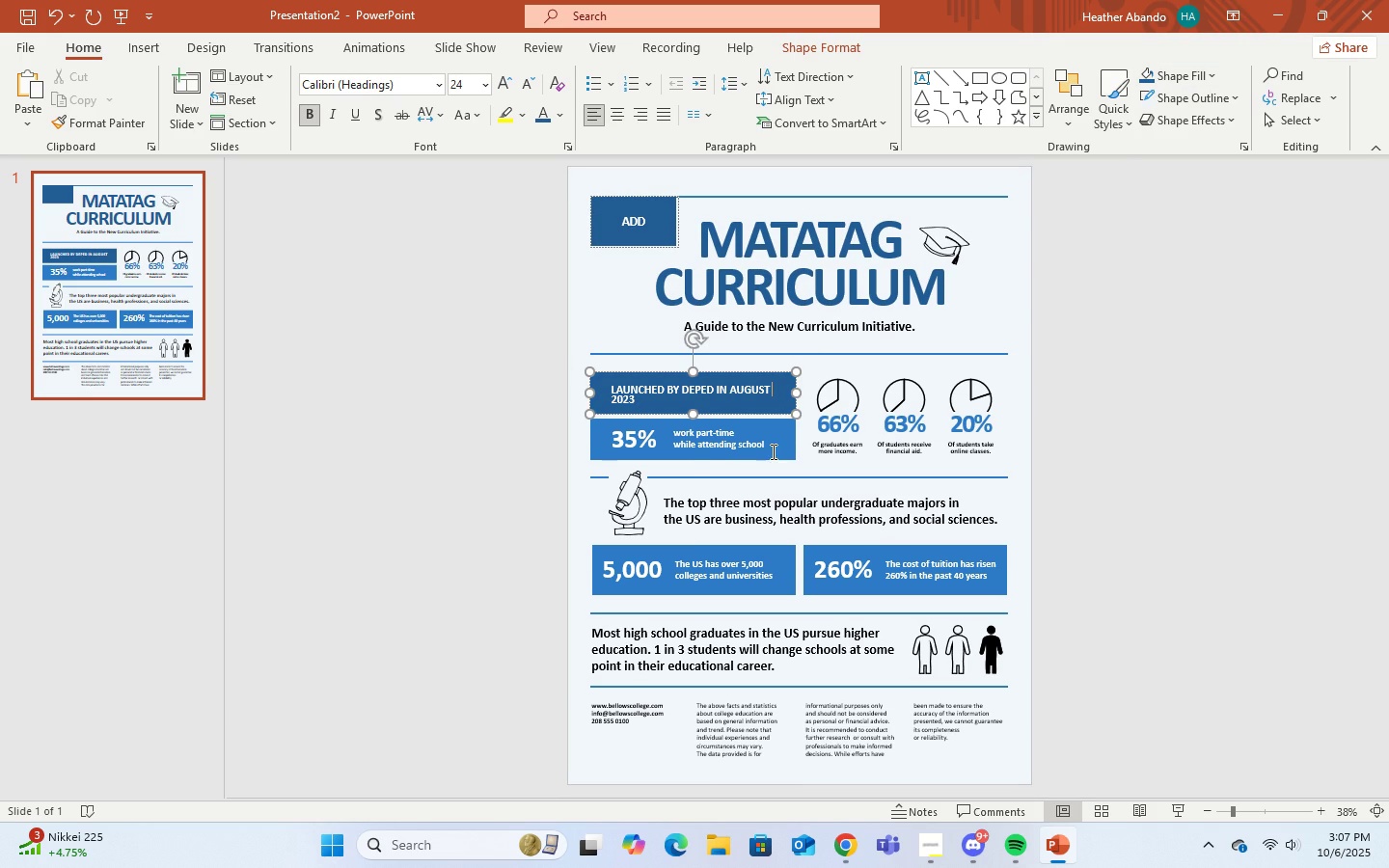 
left_click([772, 451])
 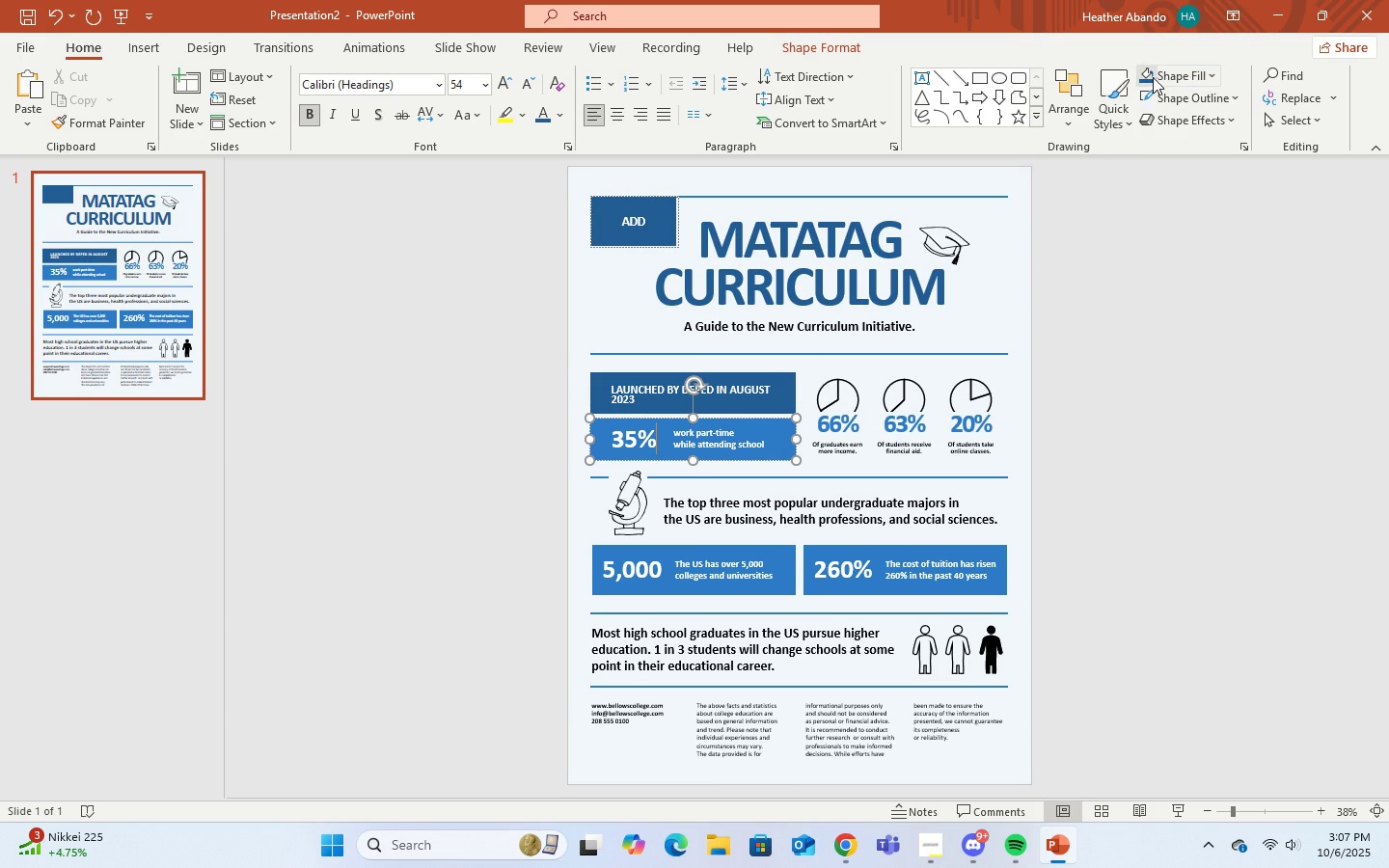 
left_click([1154, 74])
 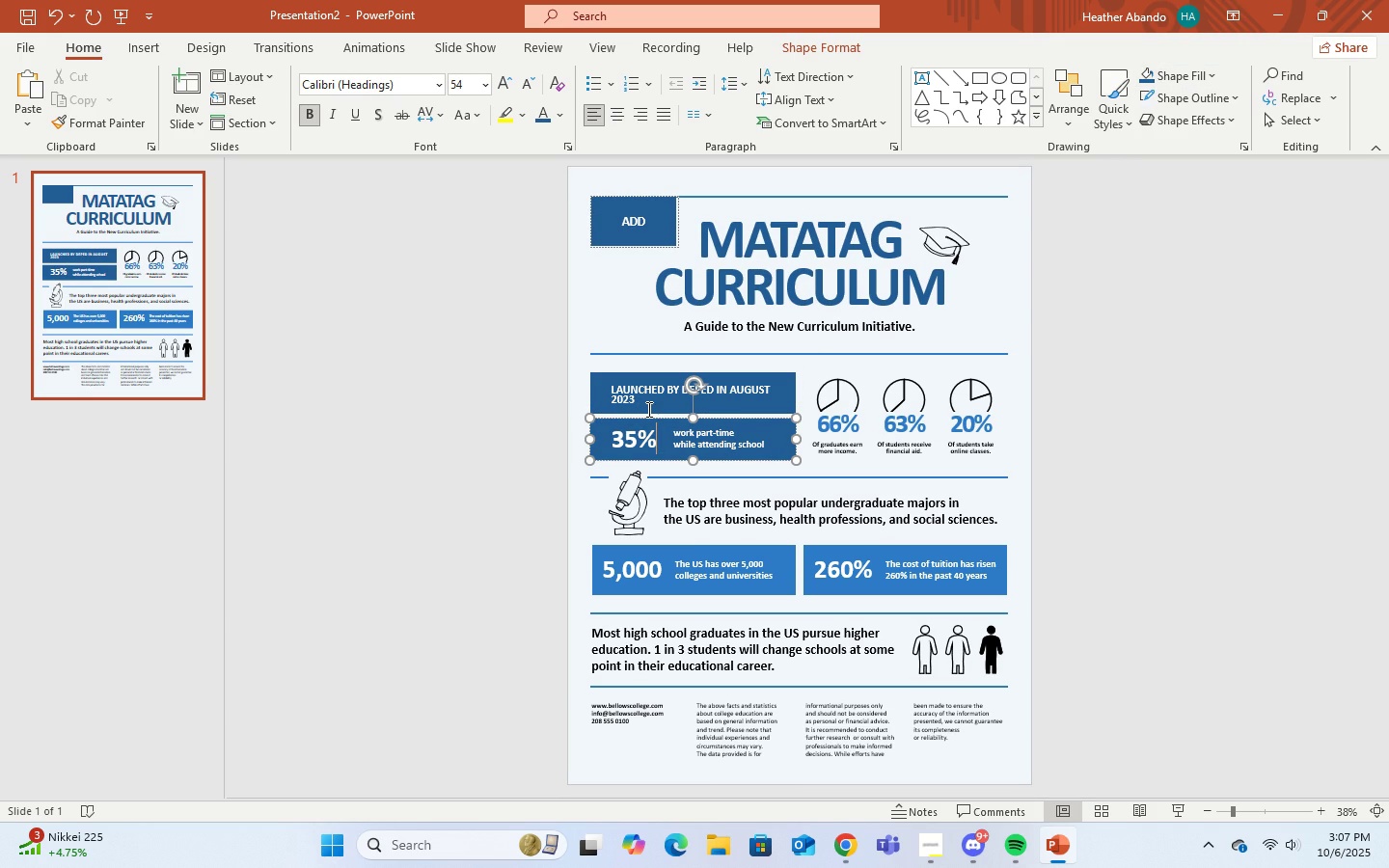 
left_click([647, 409])
 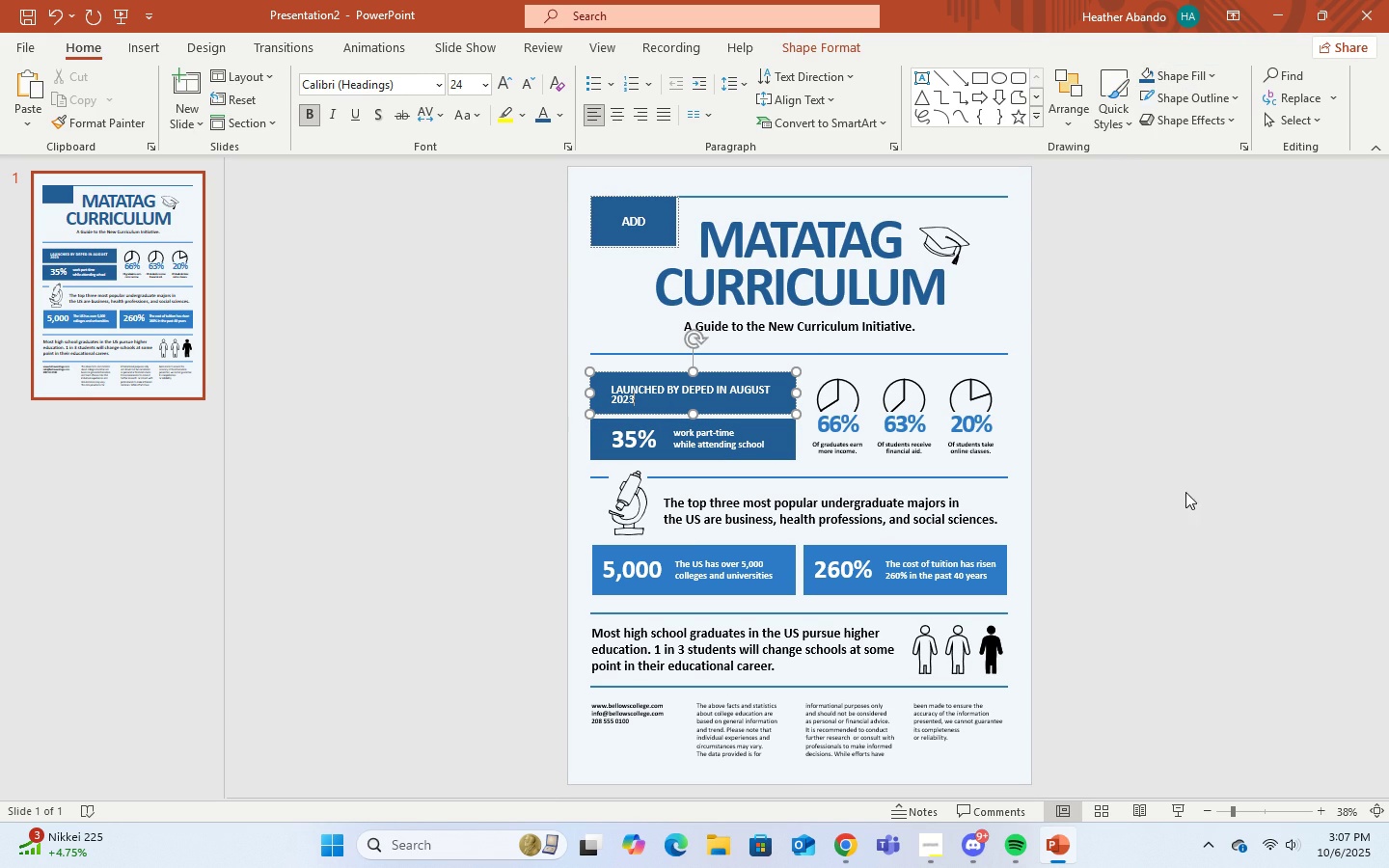 
left_click([873, 351])
 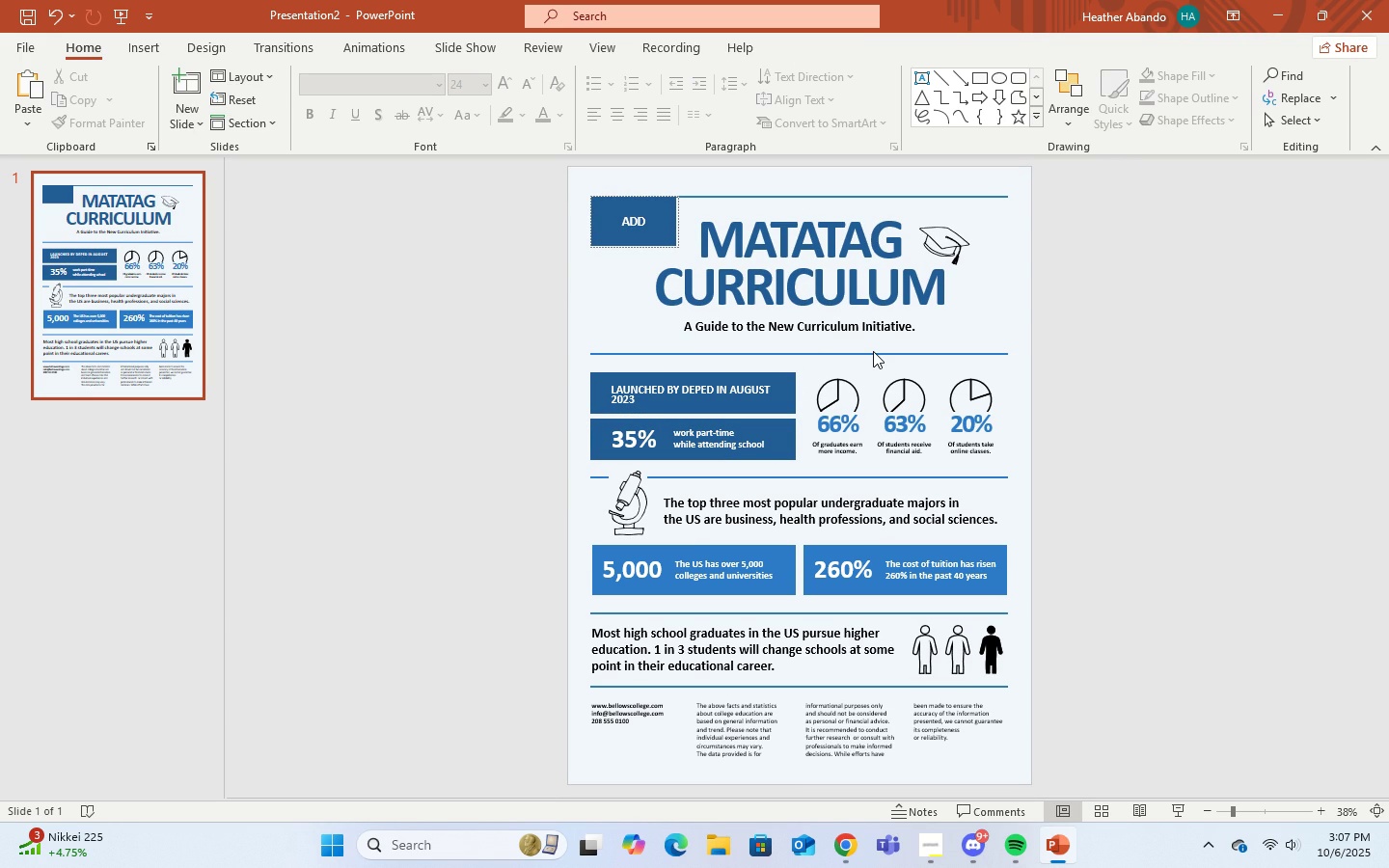 
left_click([873, 351])
 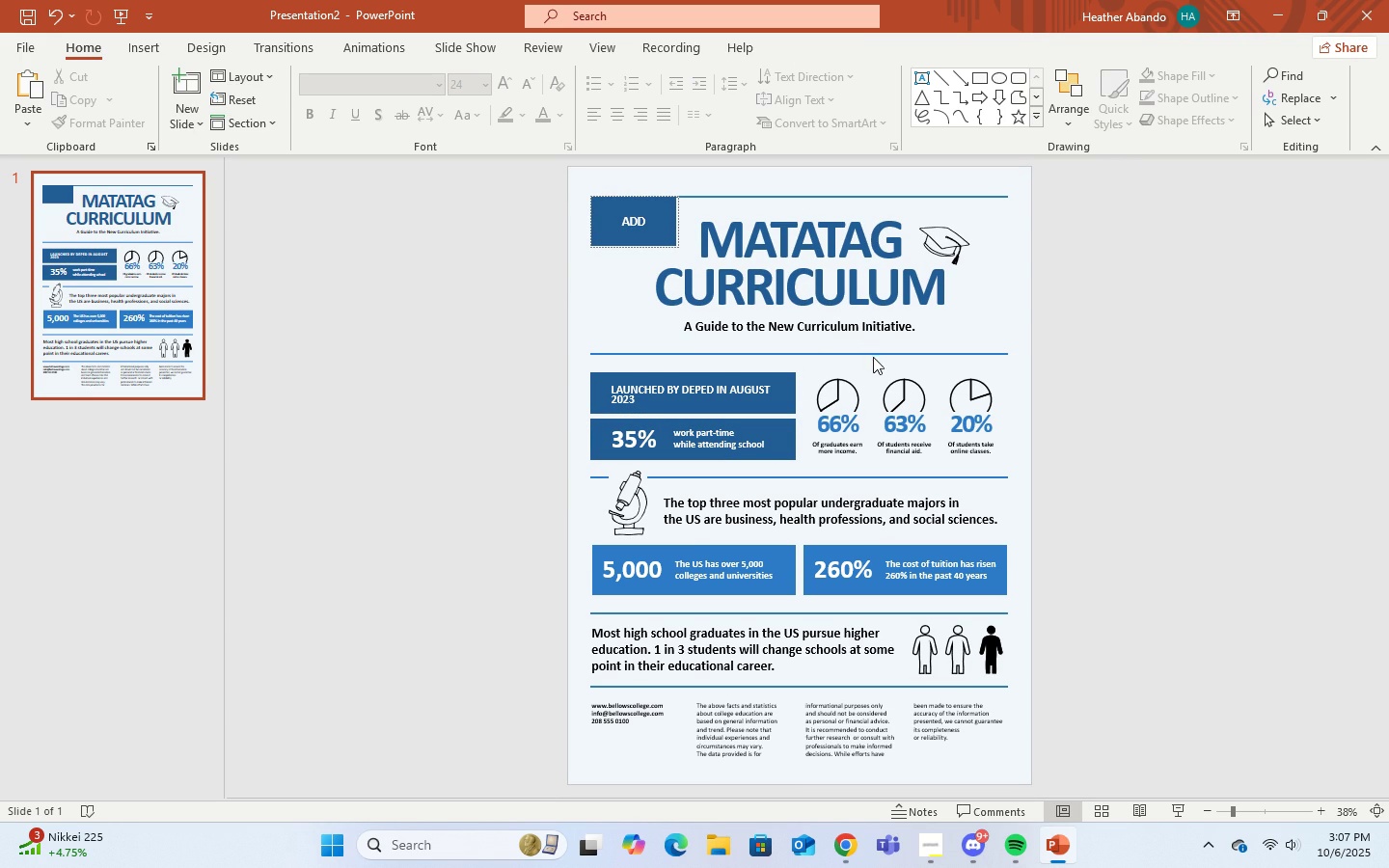 
left_click([873, 356])
 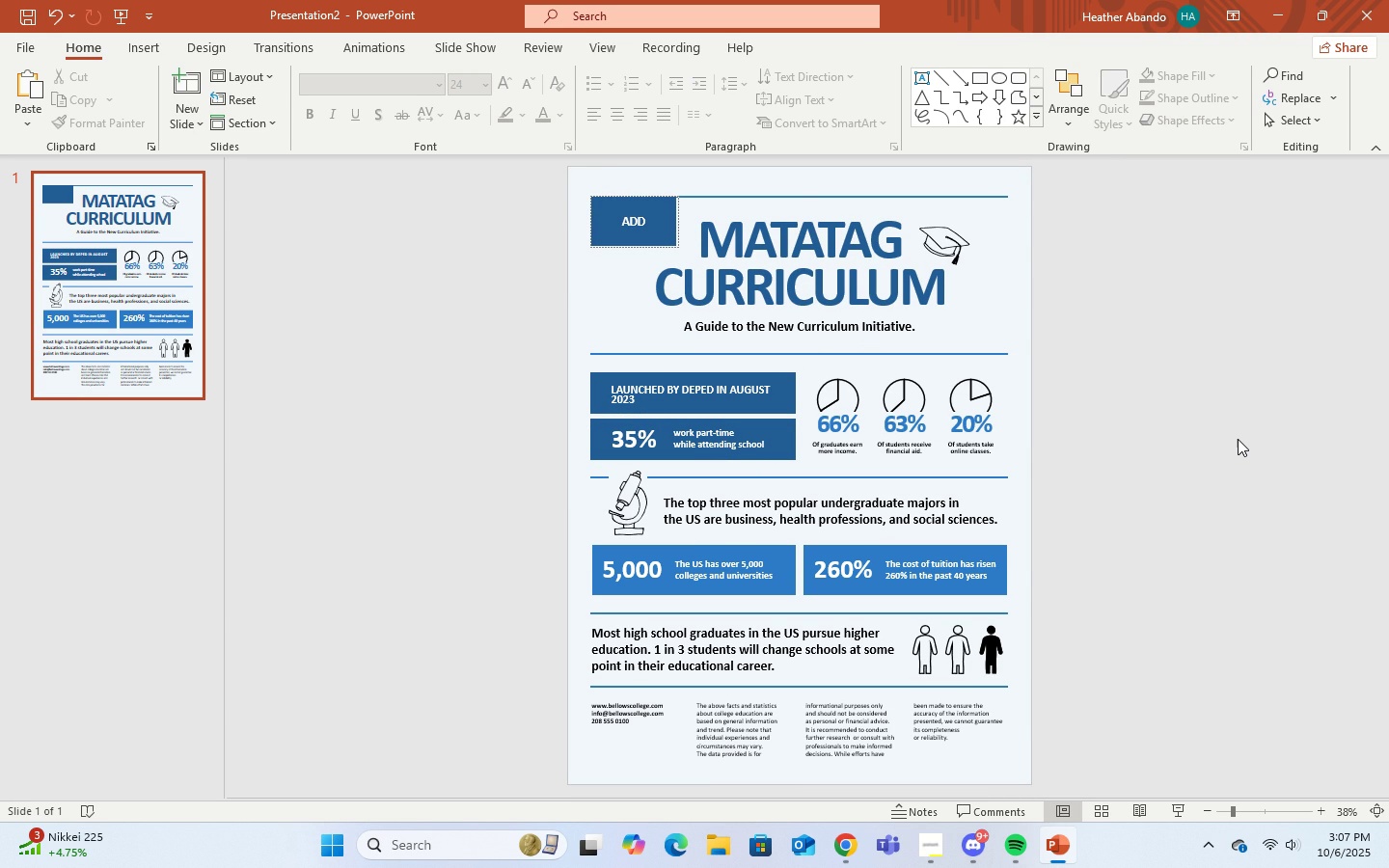 
wait(12.81)
 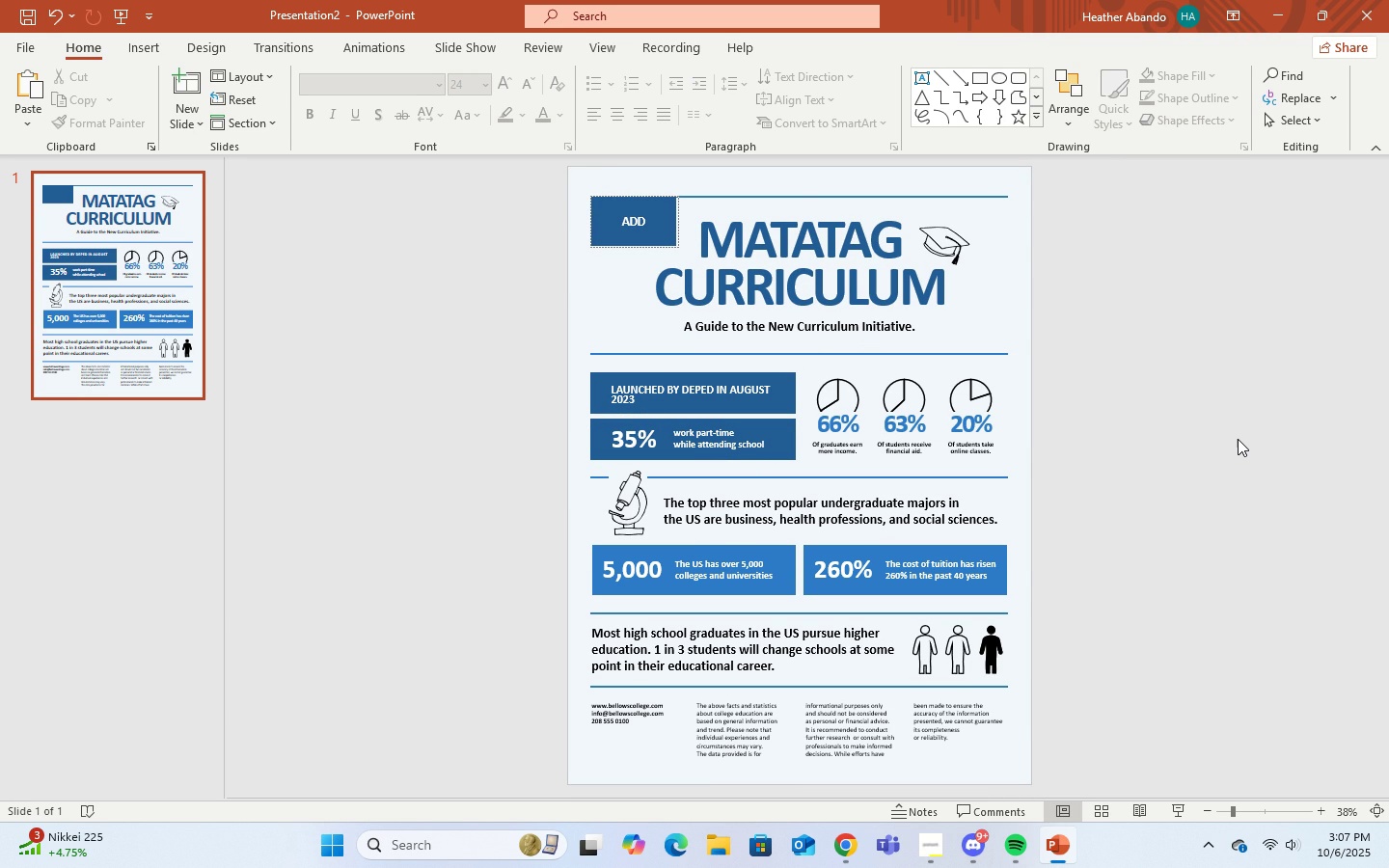 
left_click([937, 291])
 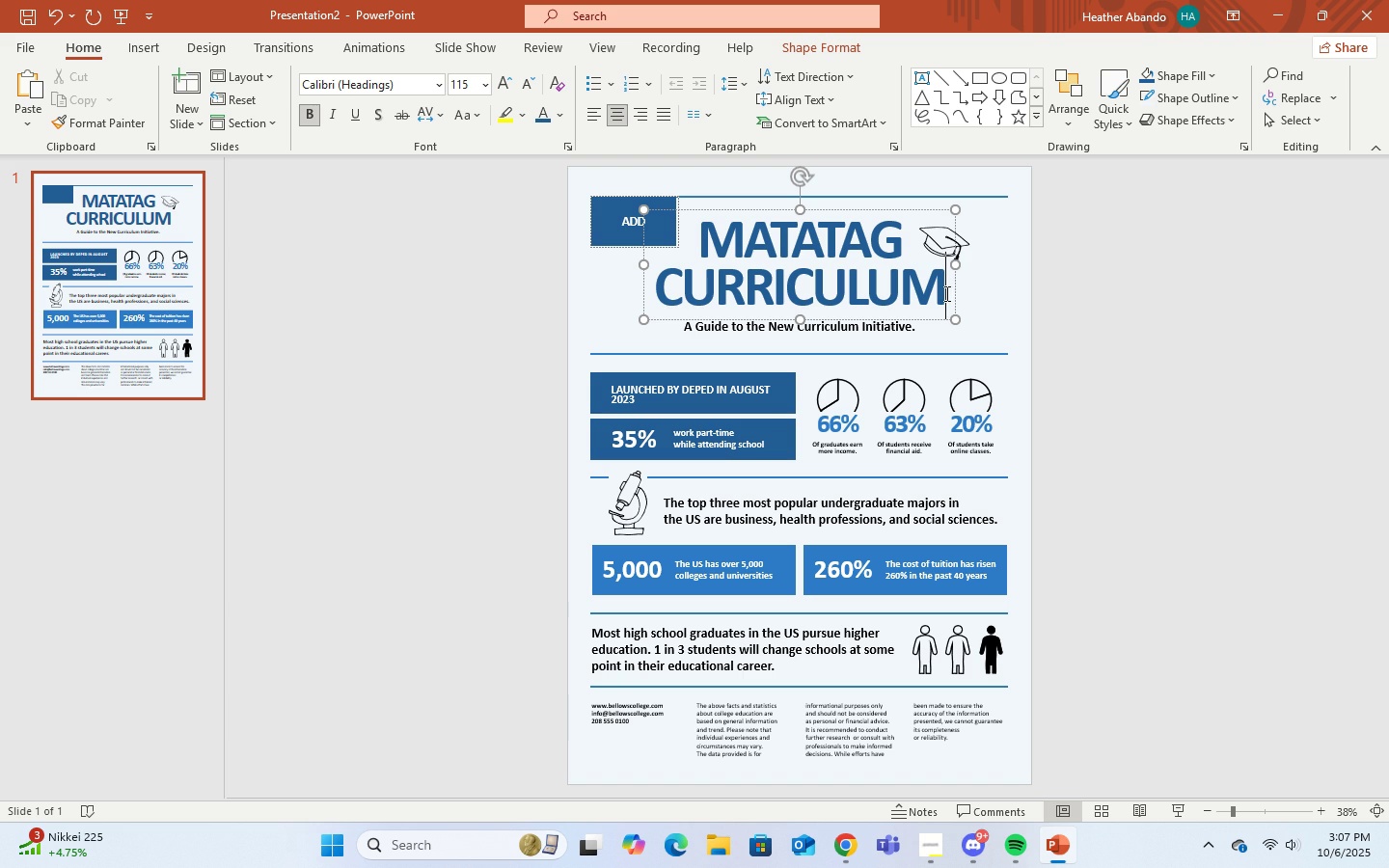 
mouse_move([539, 120])
 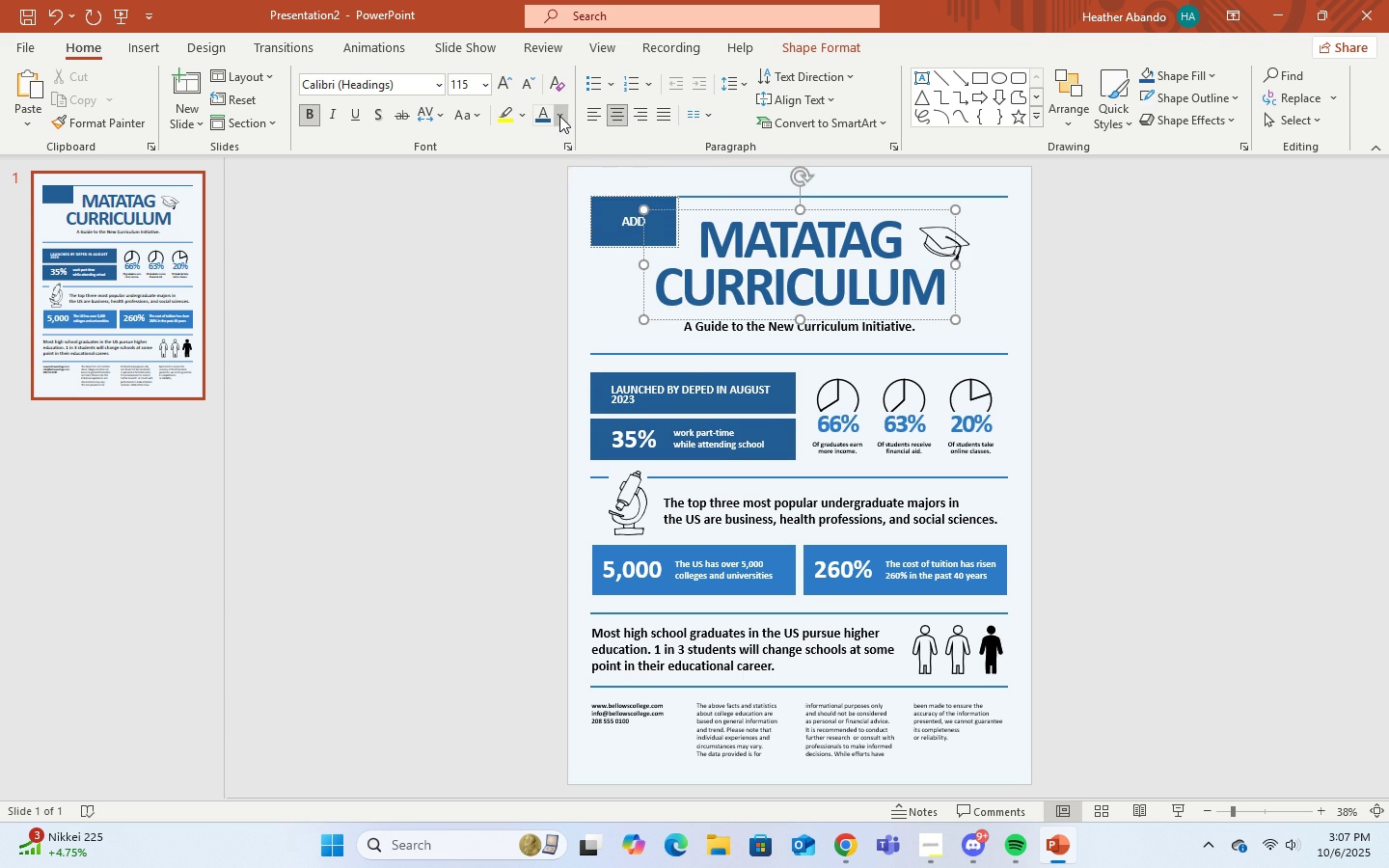 
left_click([559, 116])
 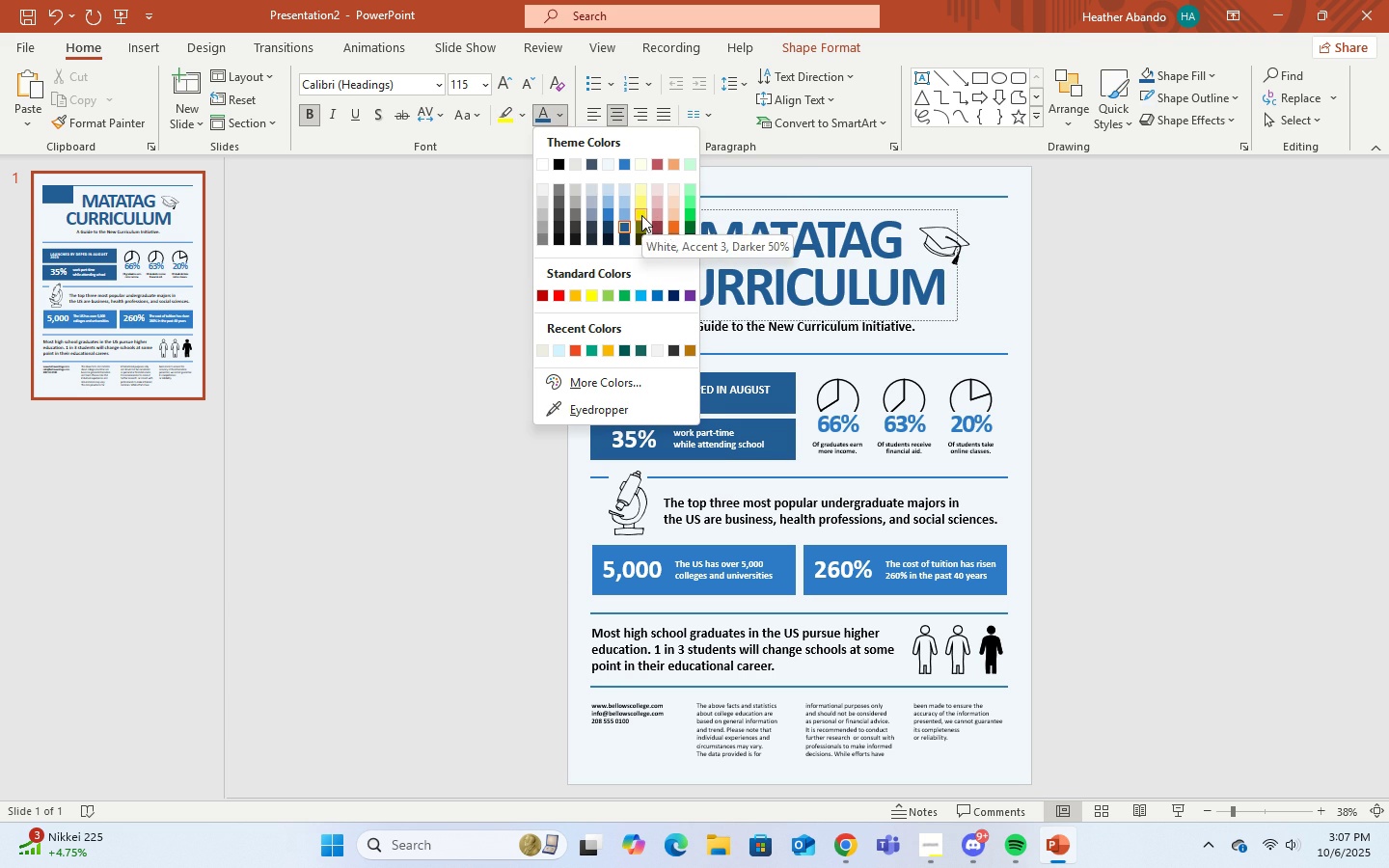 
left_click([907, 285])